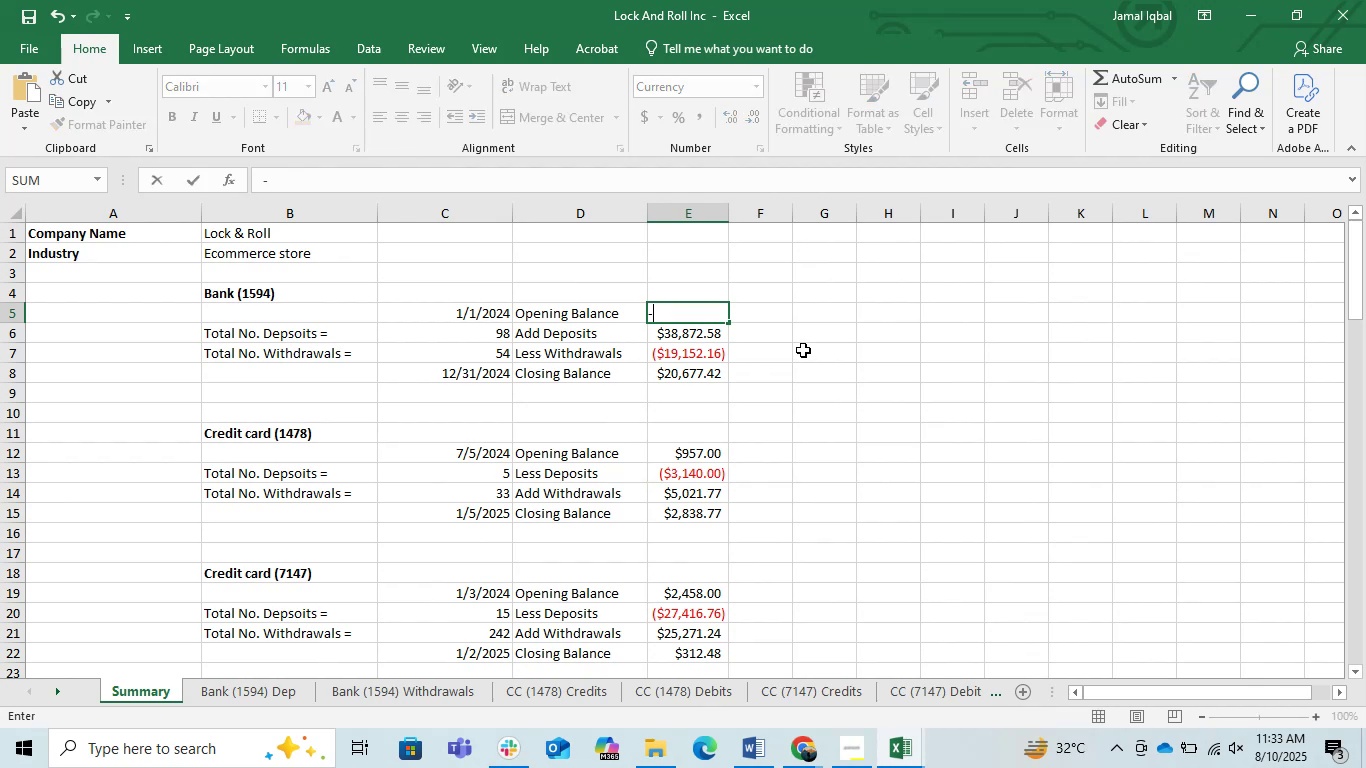 
key(Numpad4)
 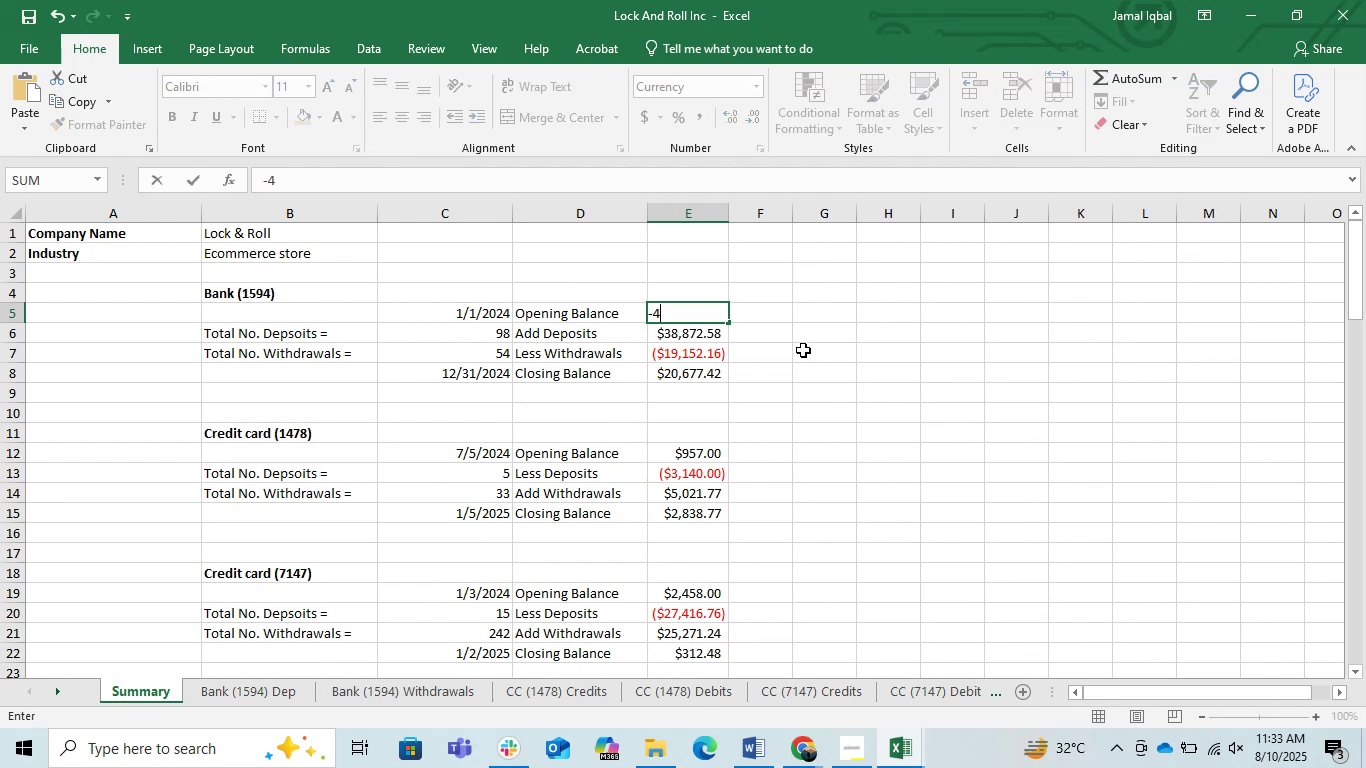 
key(Numpad3)
 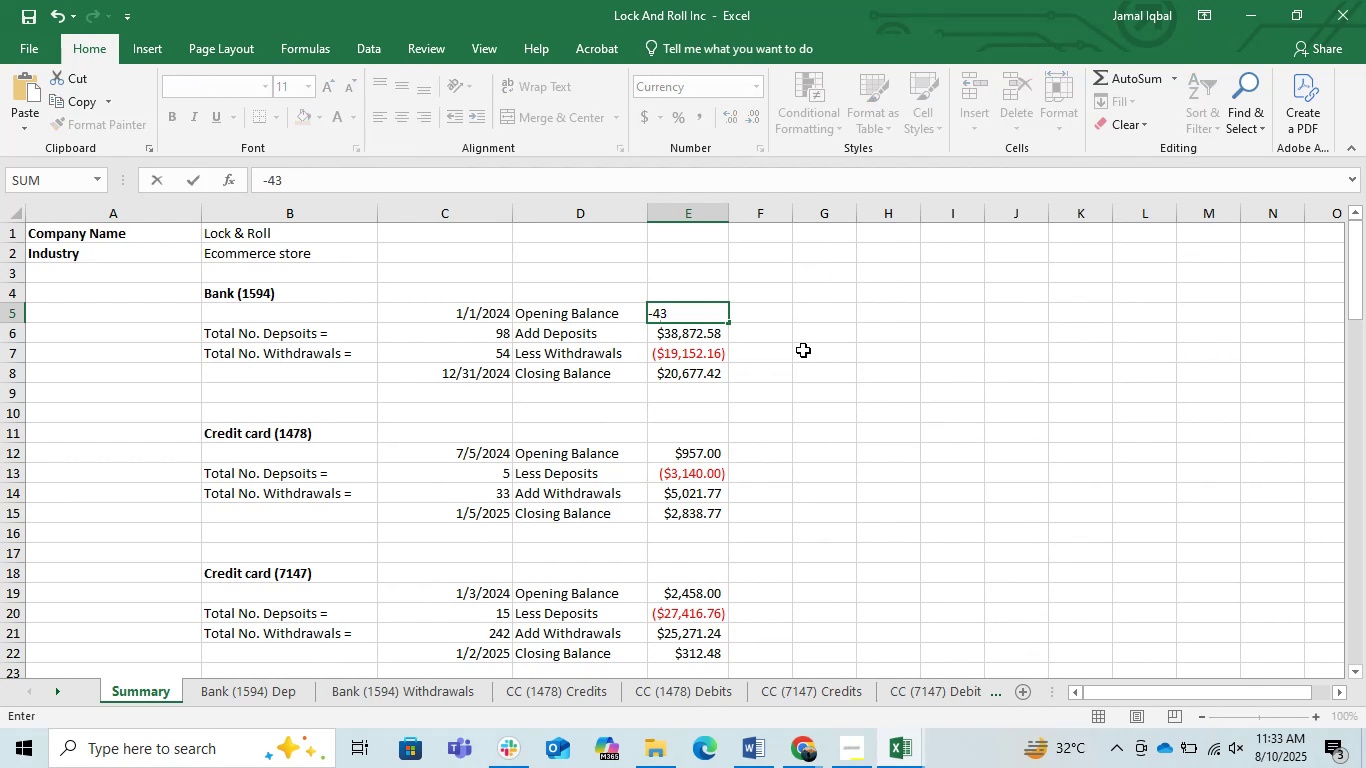 
key(Enter)
 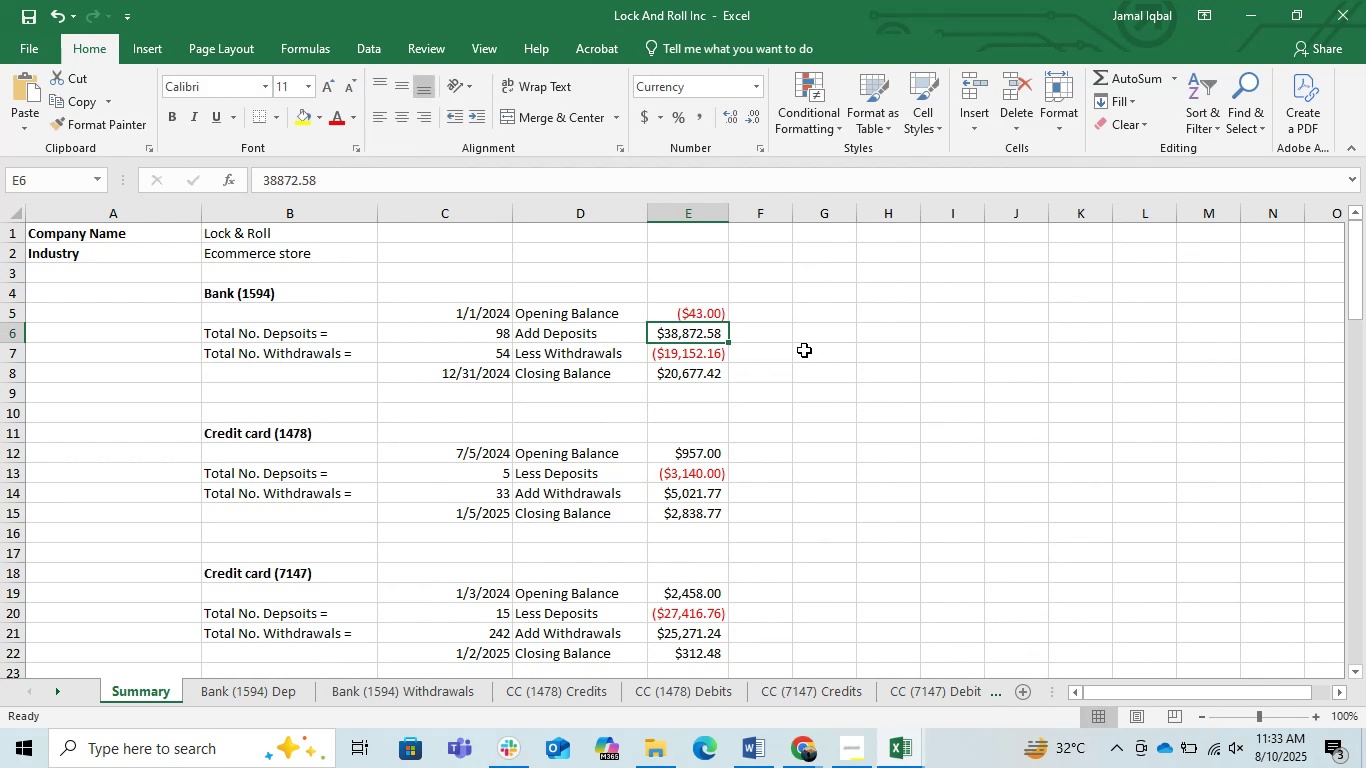 
left_click([822, 377])
 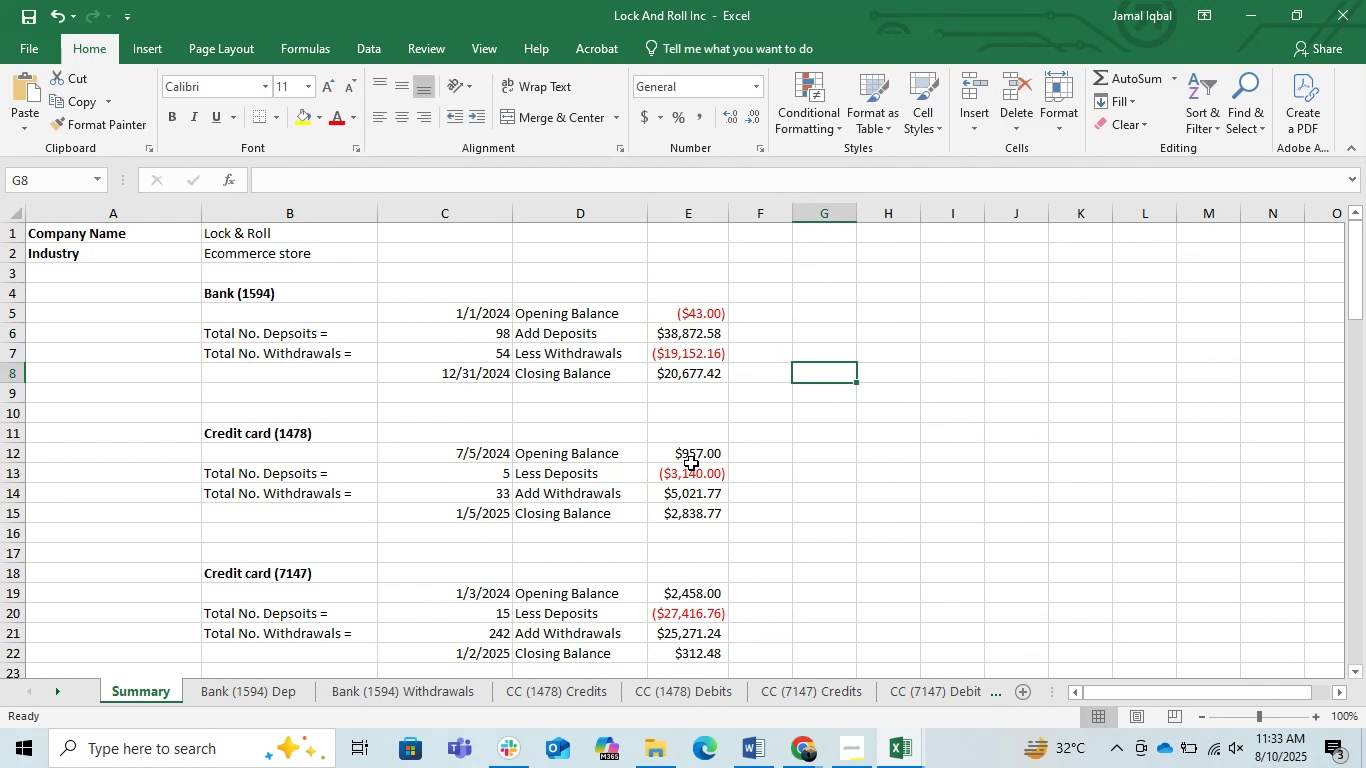 
left_click([639, 443])
 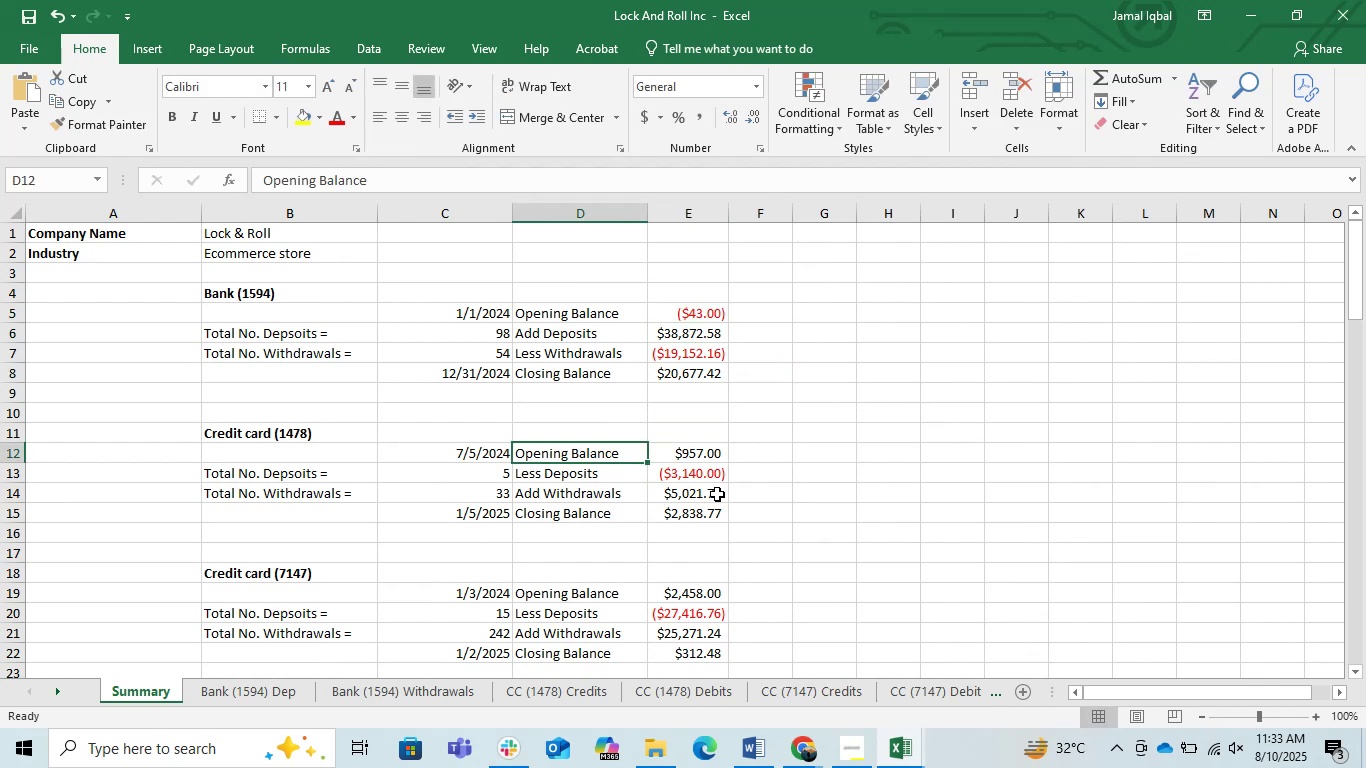 
scroll: coordinate [702, 488], scroll_direction: none, amount: 0.0
 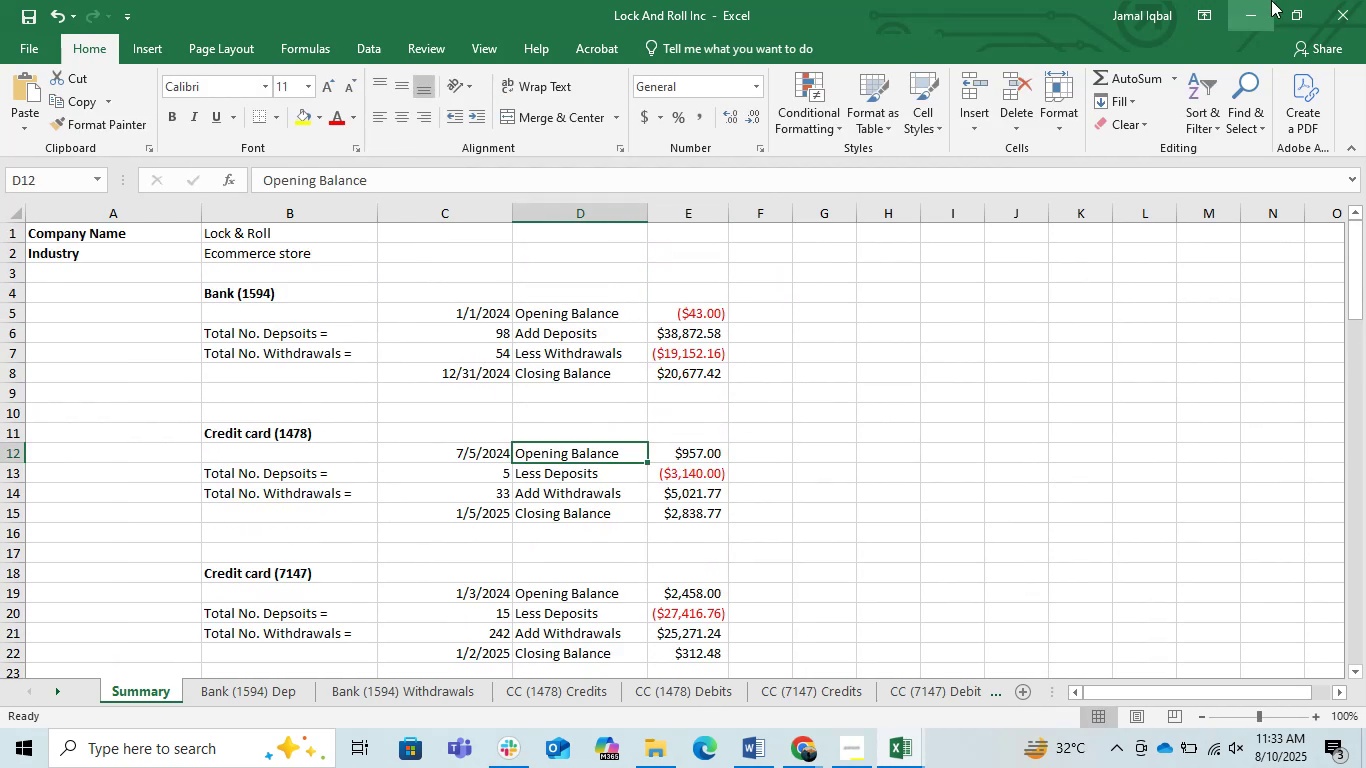 
left_click([1271, 0])
 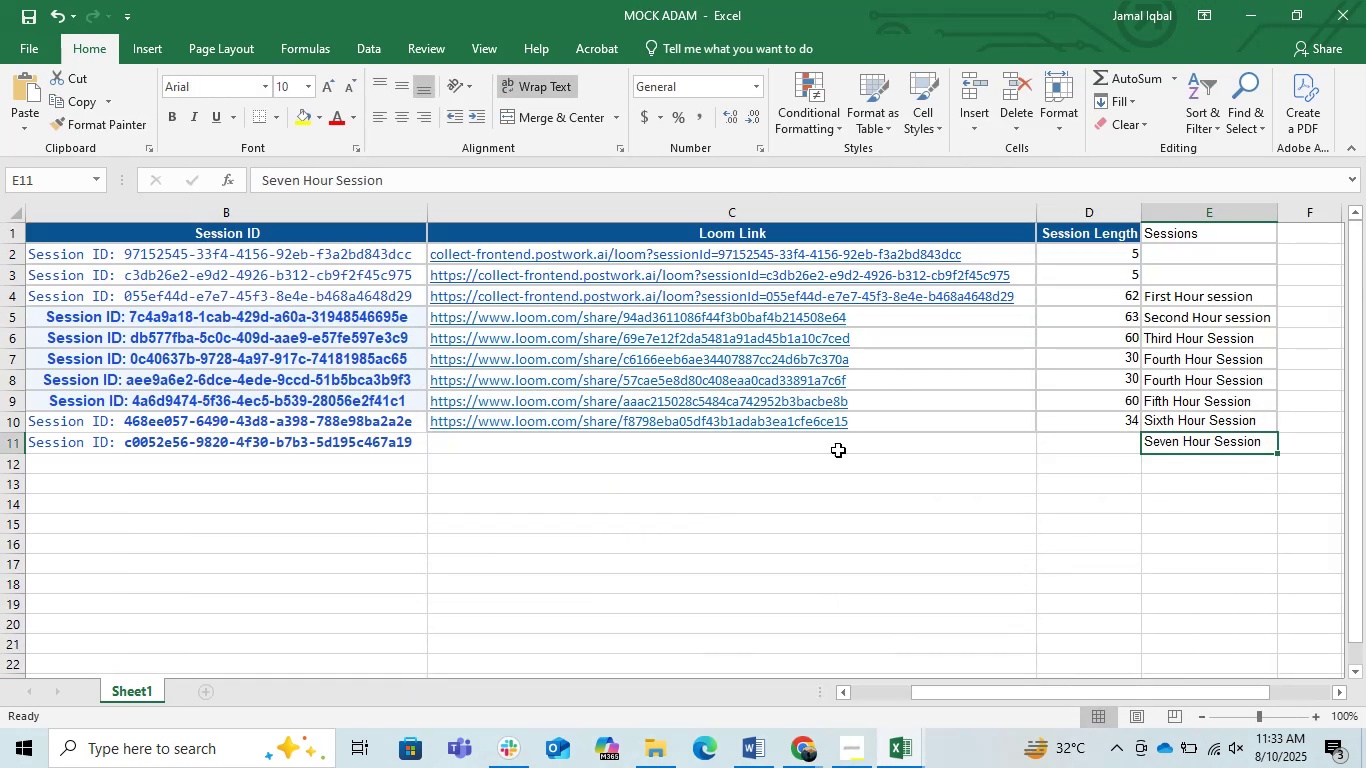 
left_click([813, 487])
 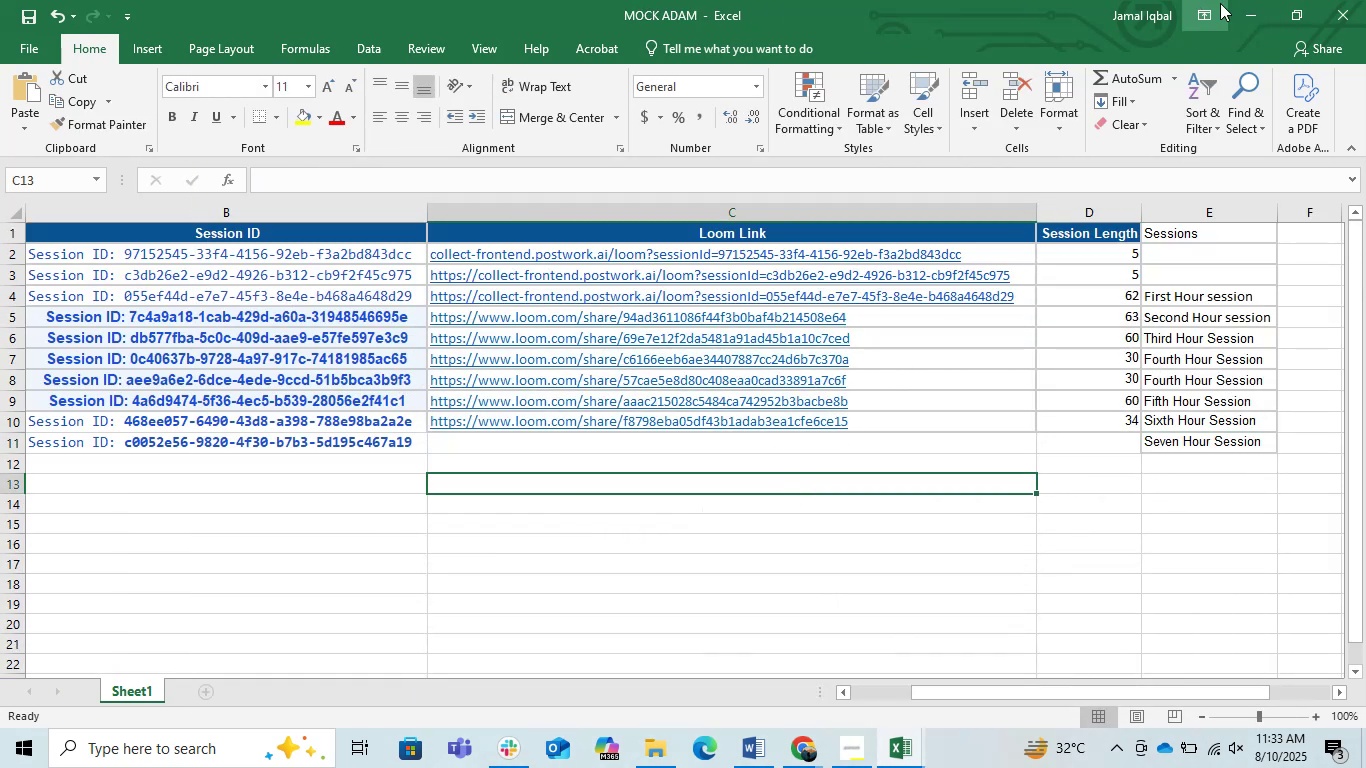 
left_click([1257, 4])
 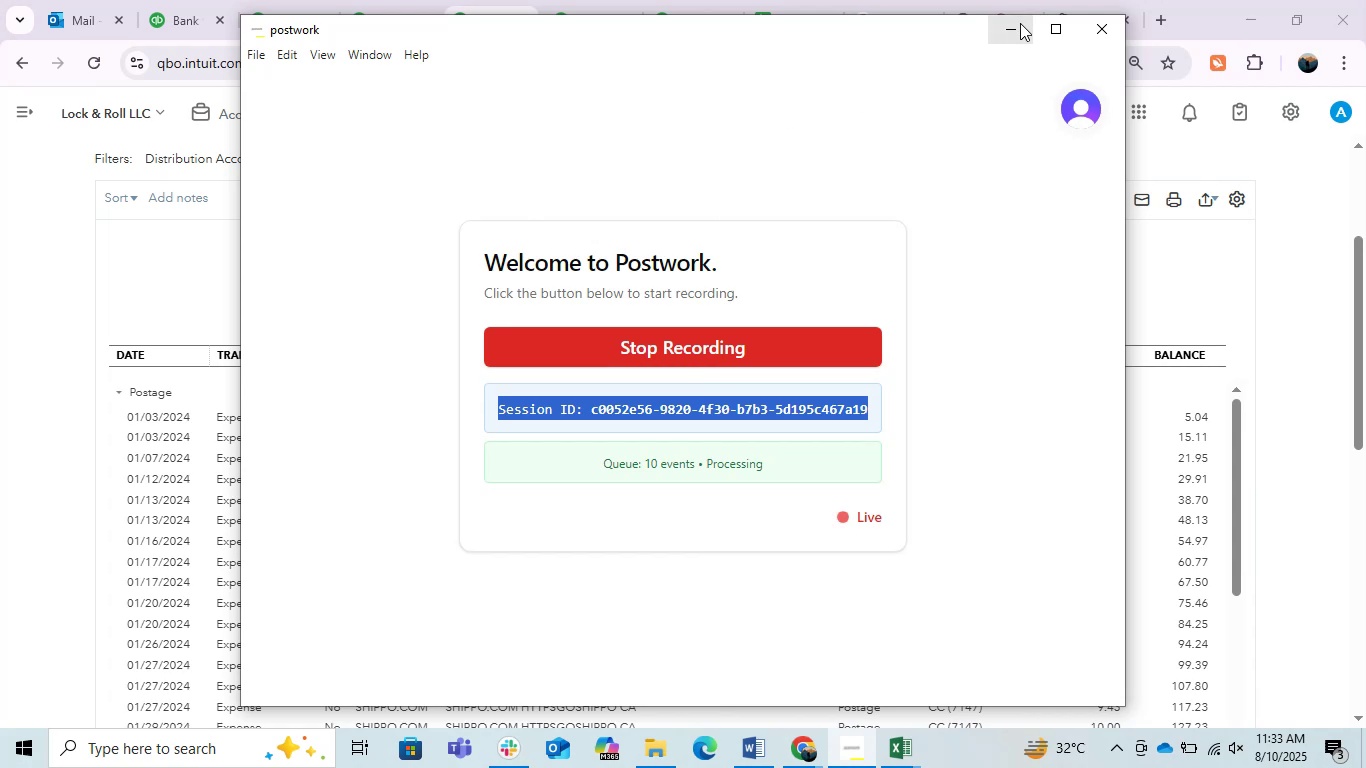 
left_click([1020, 23])
 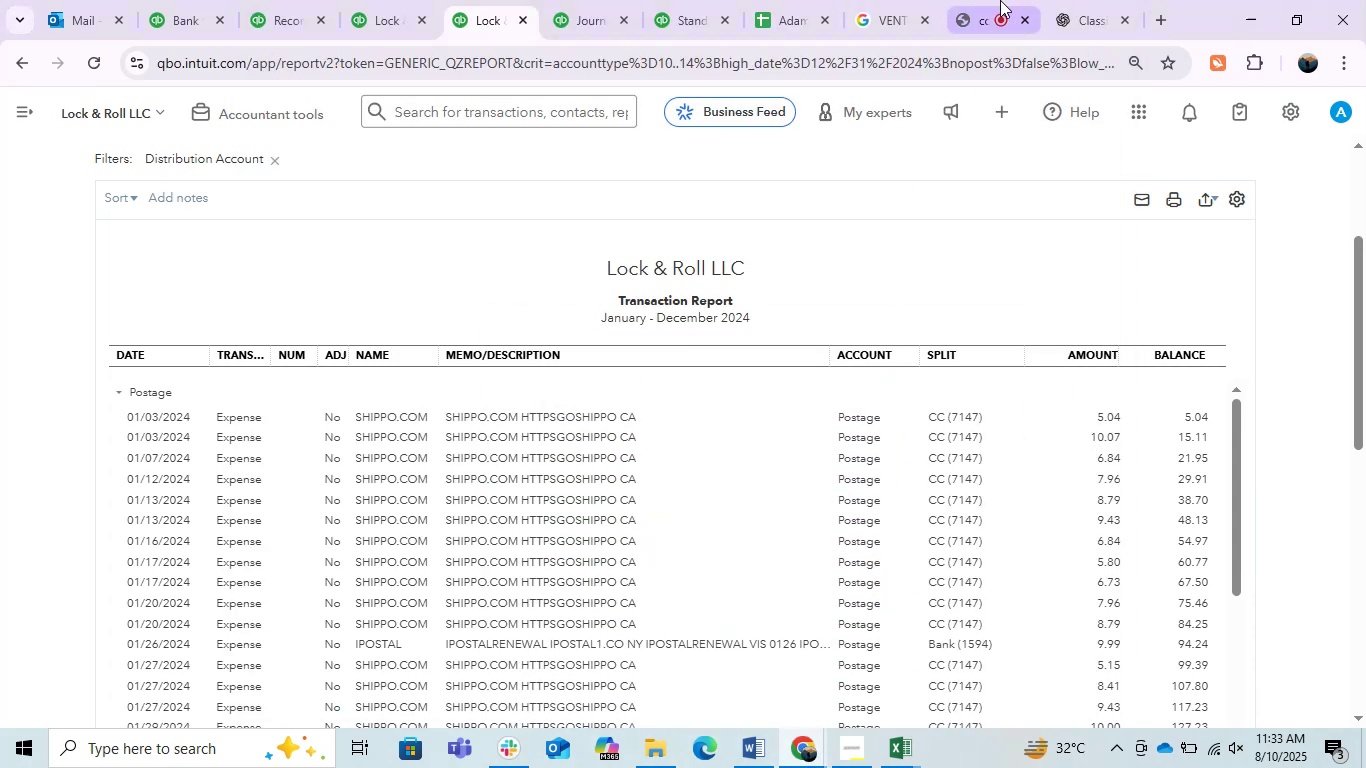 
left_click([979, 9])
 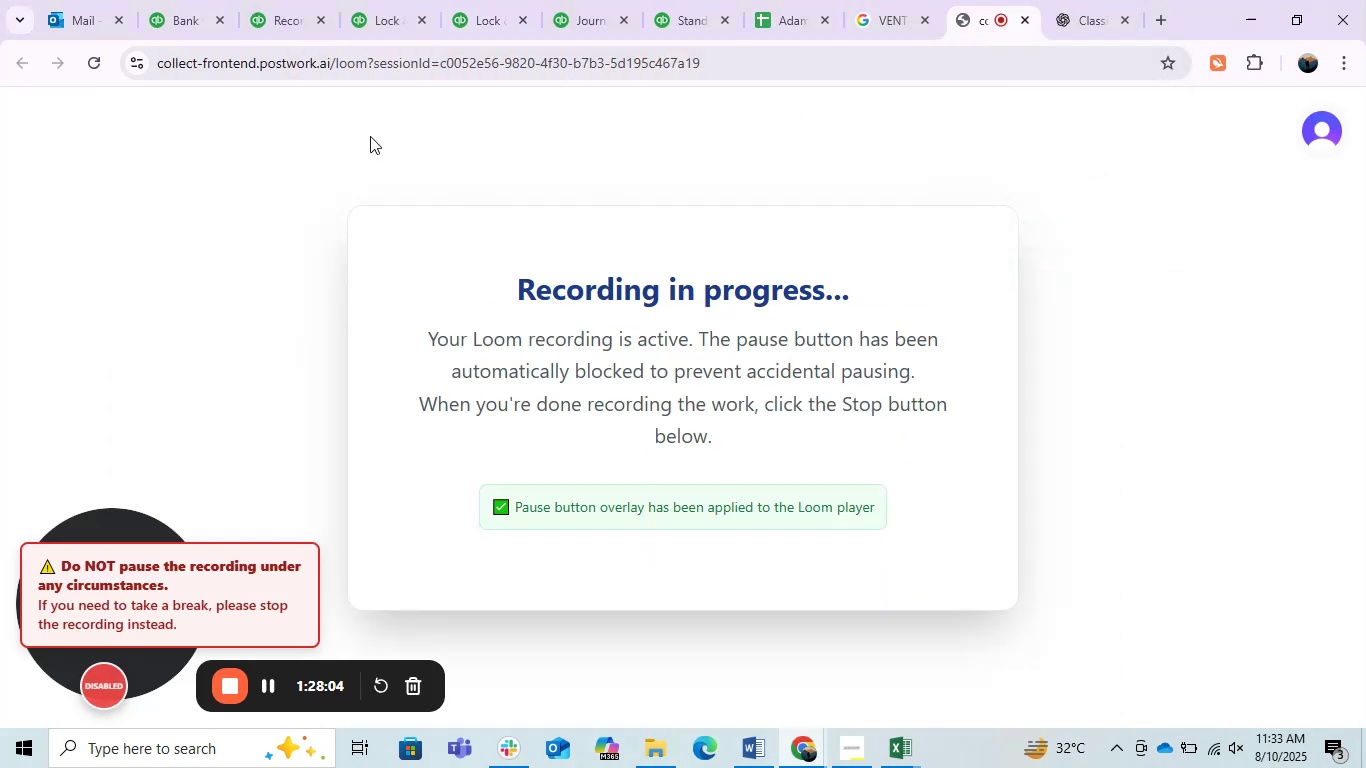 
left_click([303, 189])
 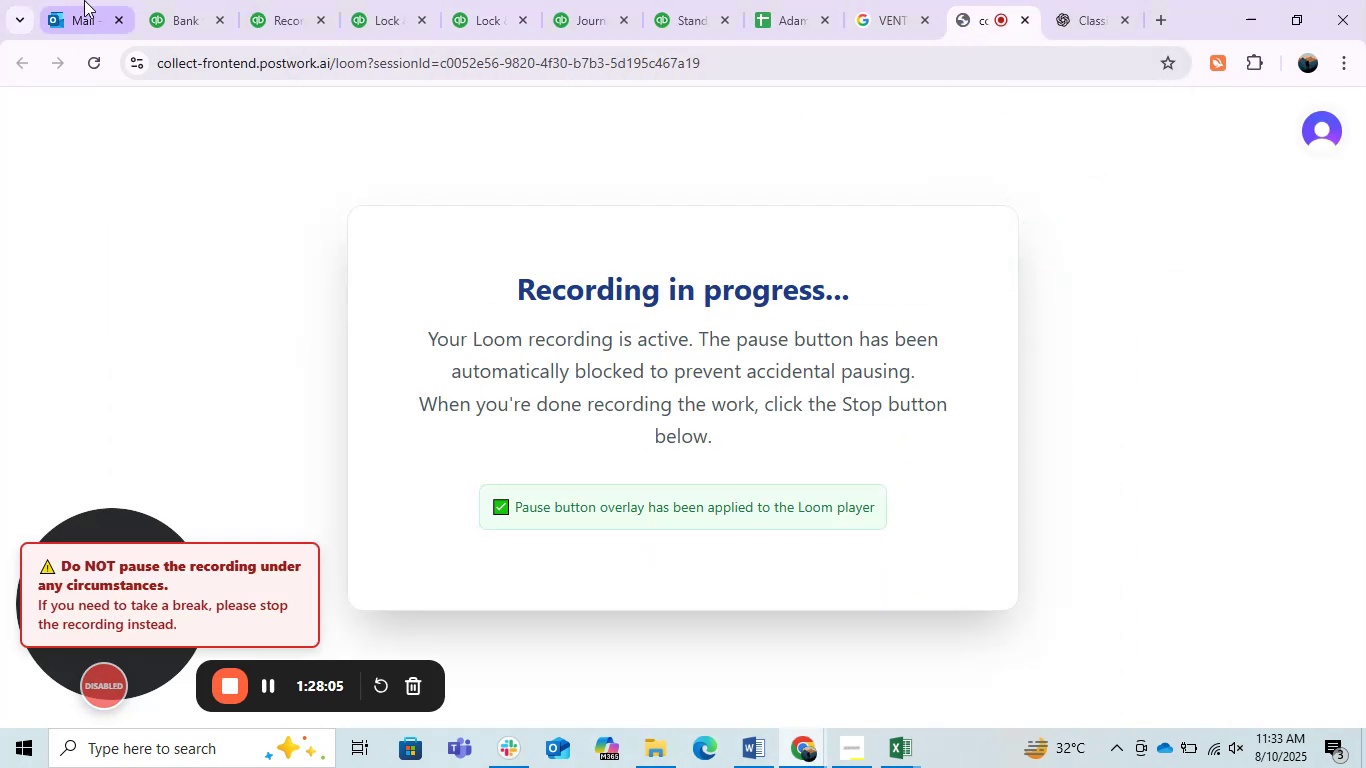 
left_click([91, 0])
 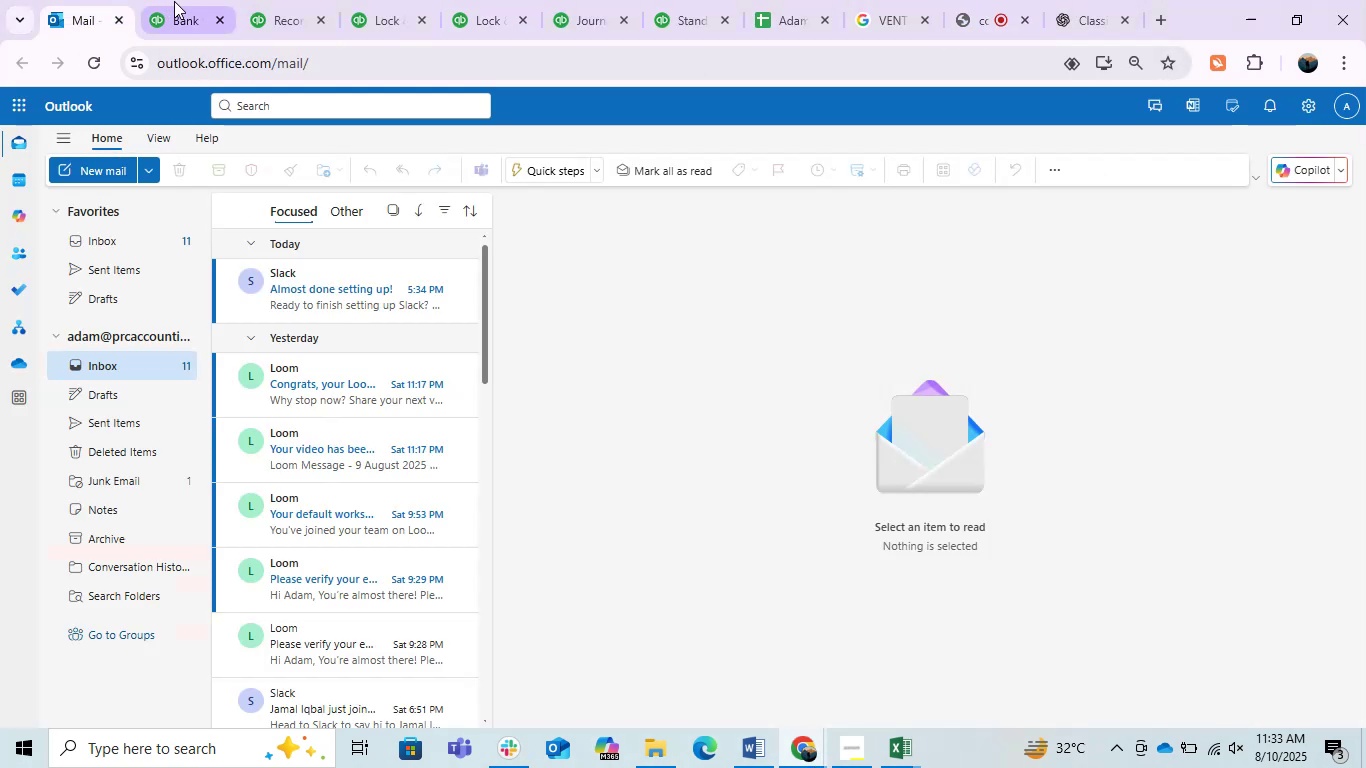 
left_click([174, 1])
 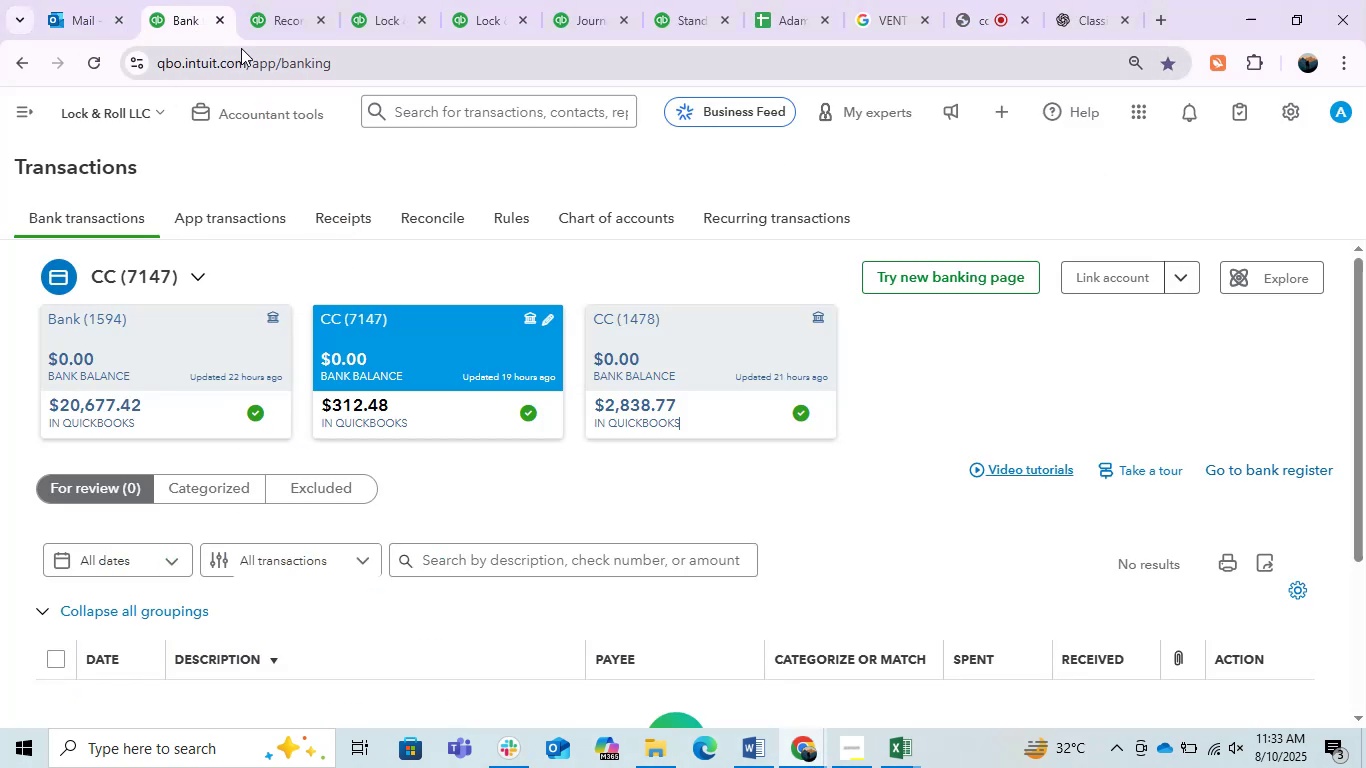 
left_click([281, 19])
 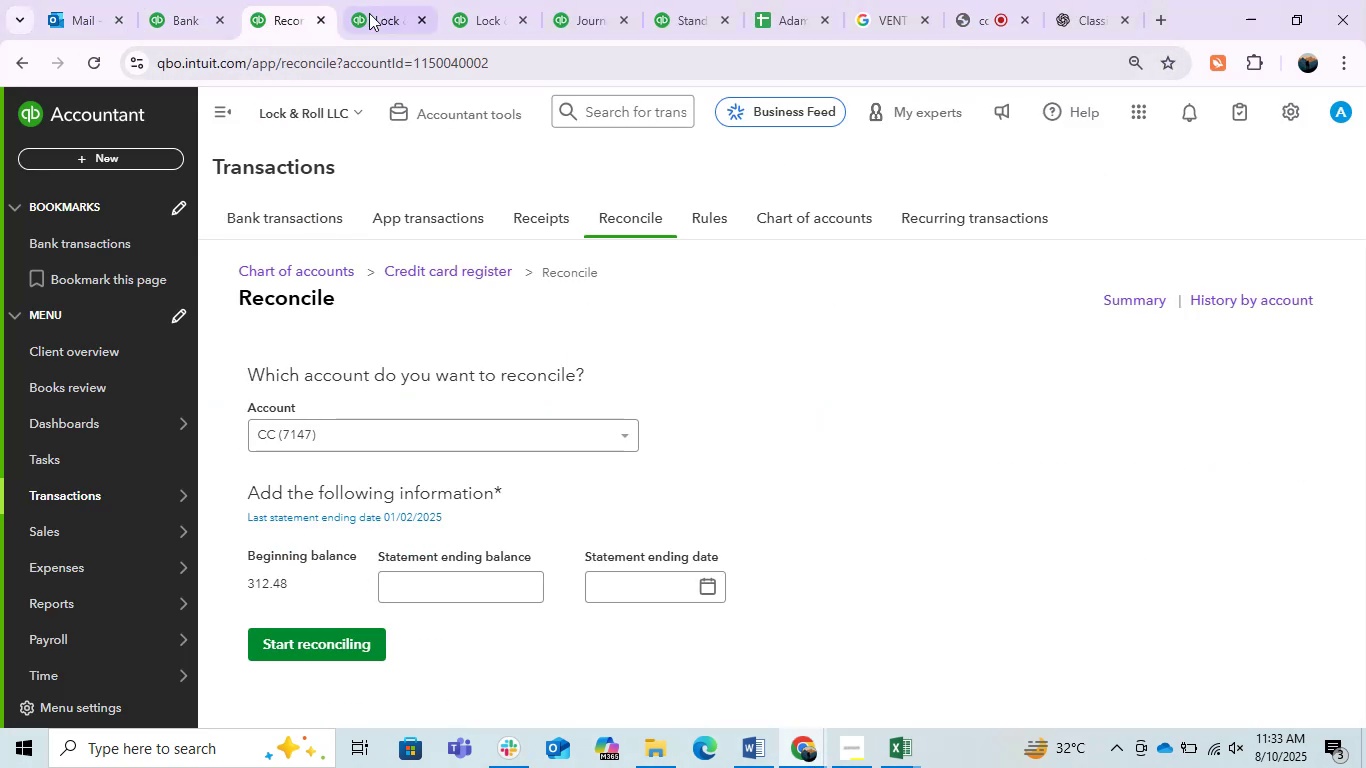 
left_click([369, 13])
 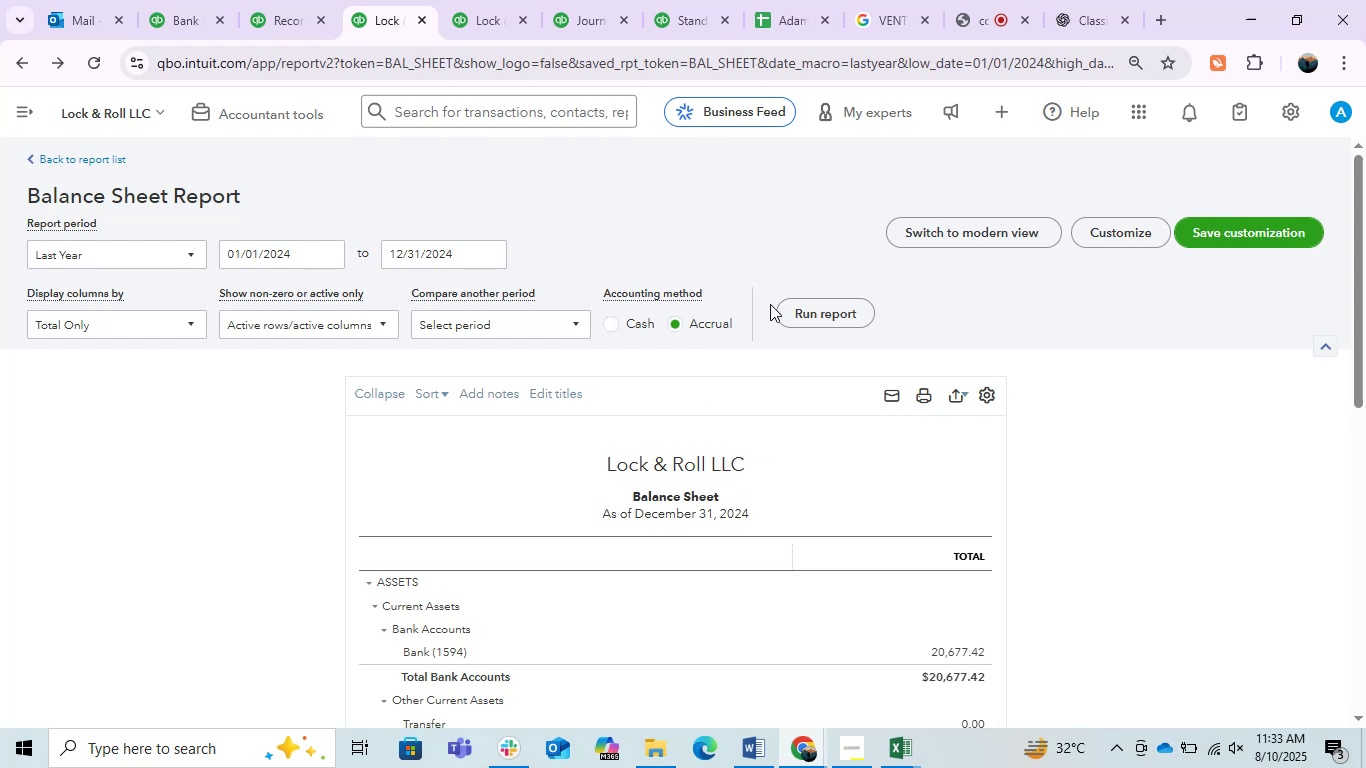 
double_click([793, 313])
 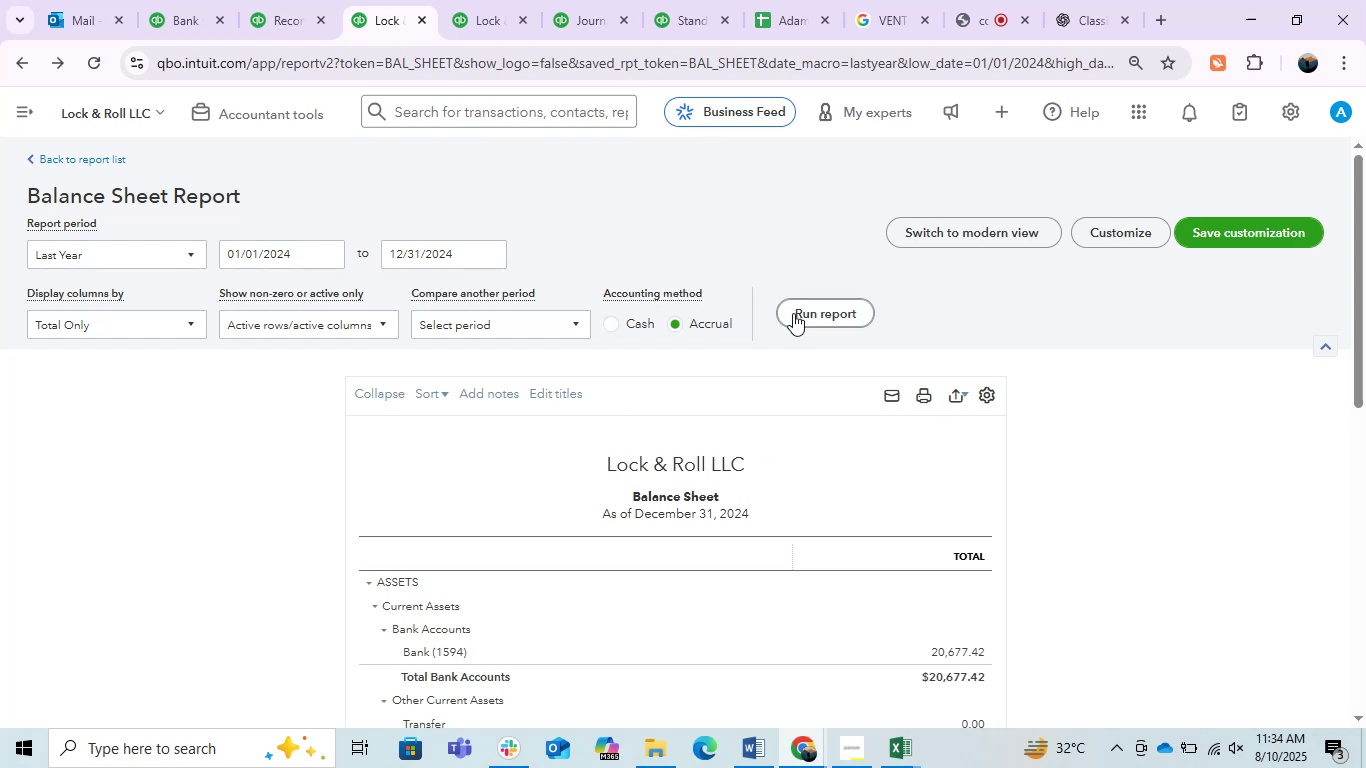 
triple_click([793, 313])
 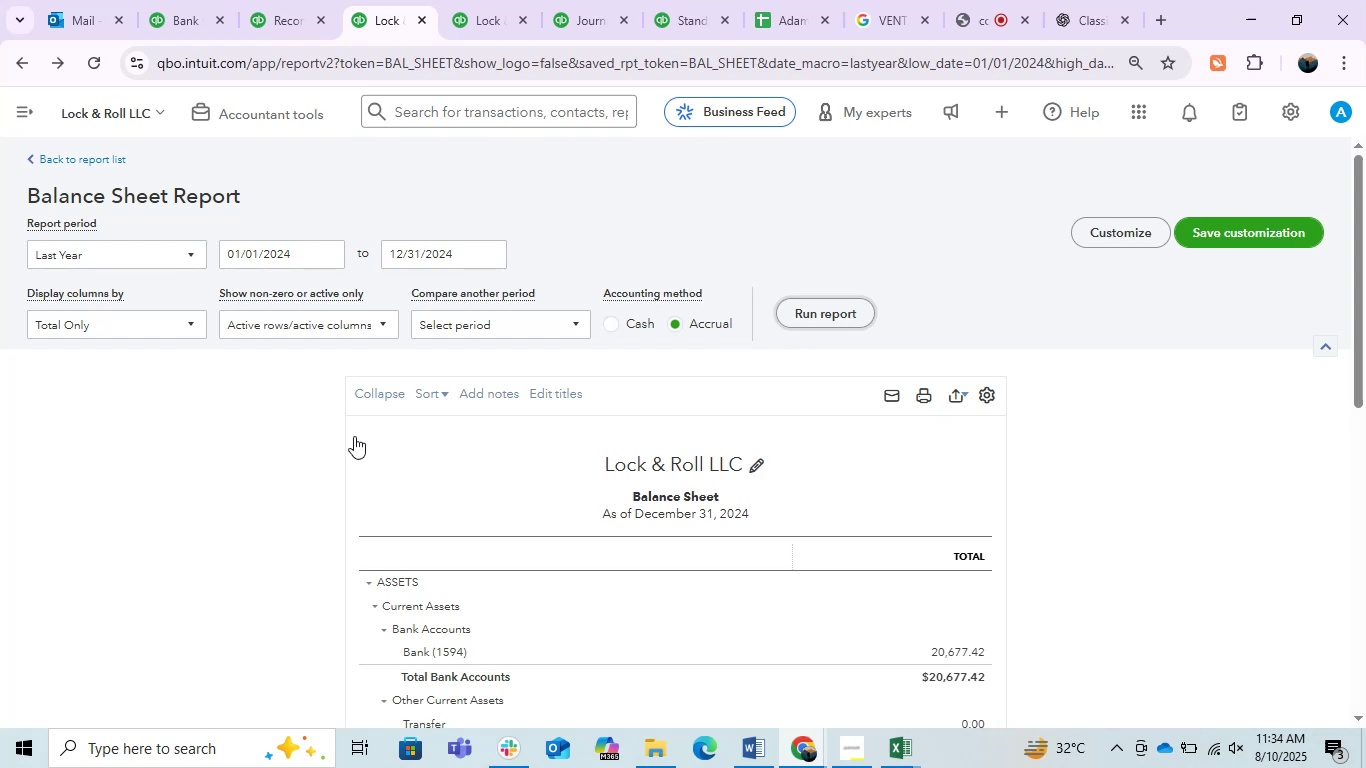 
scroll: coordinate [291, 428], scroll_direction: down, amount: 1.0
 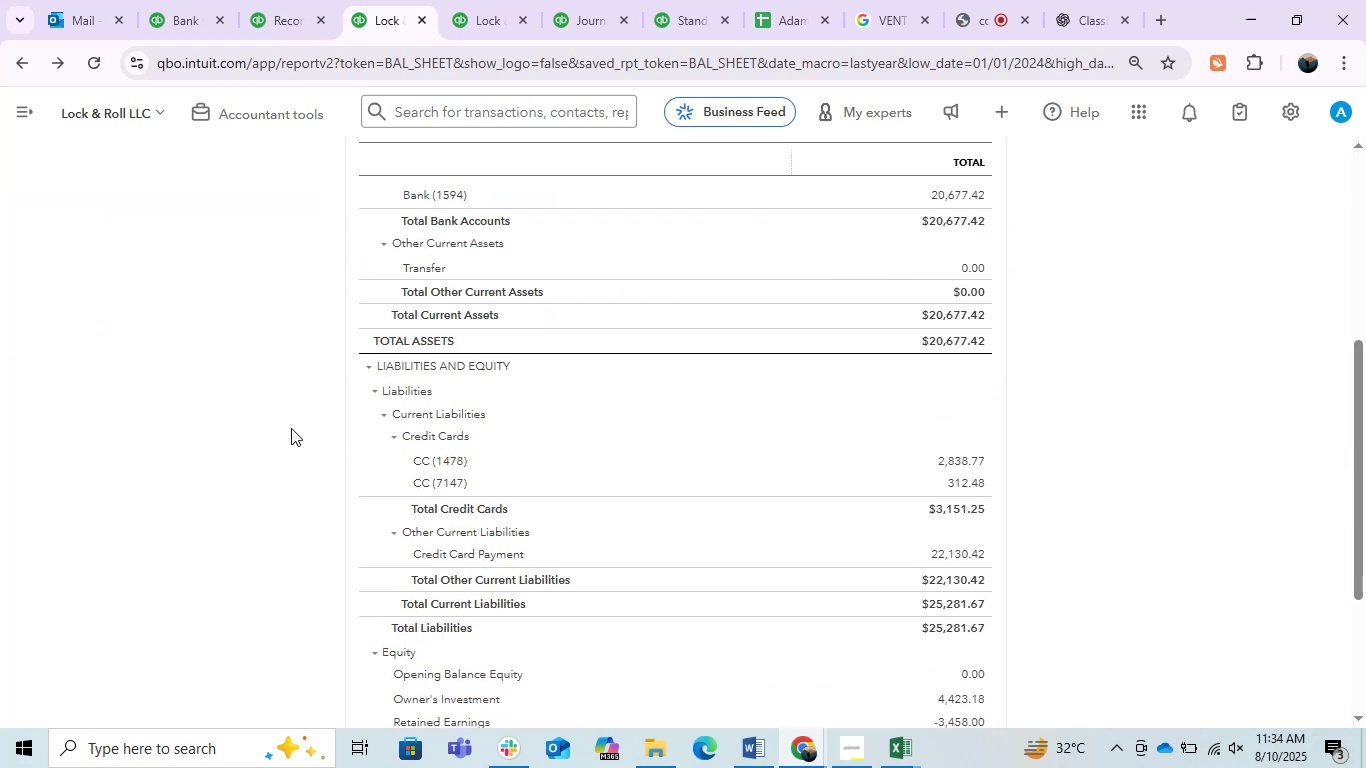 
scroll: coordinate [291, 428], scroll_direction: up, amount: 1.0
 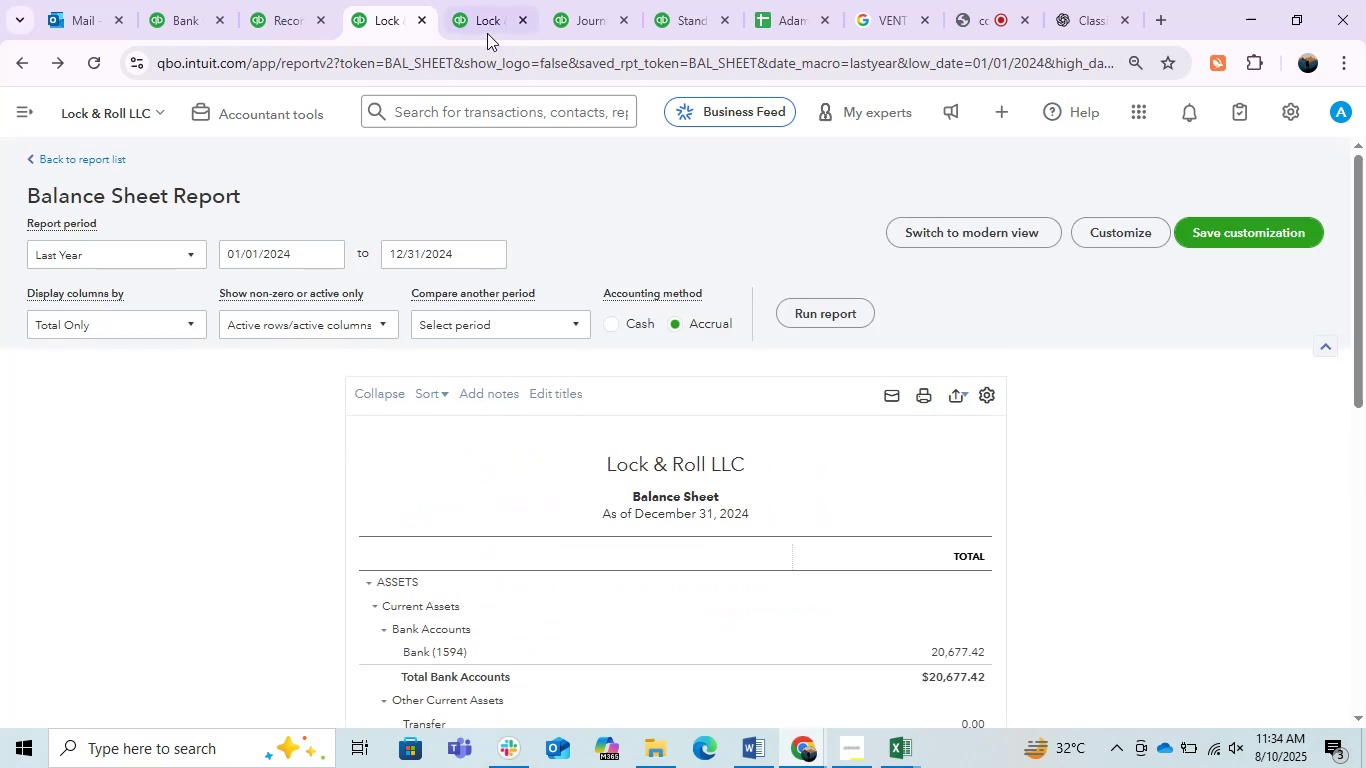 
left_click([484, 27])
 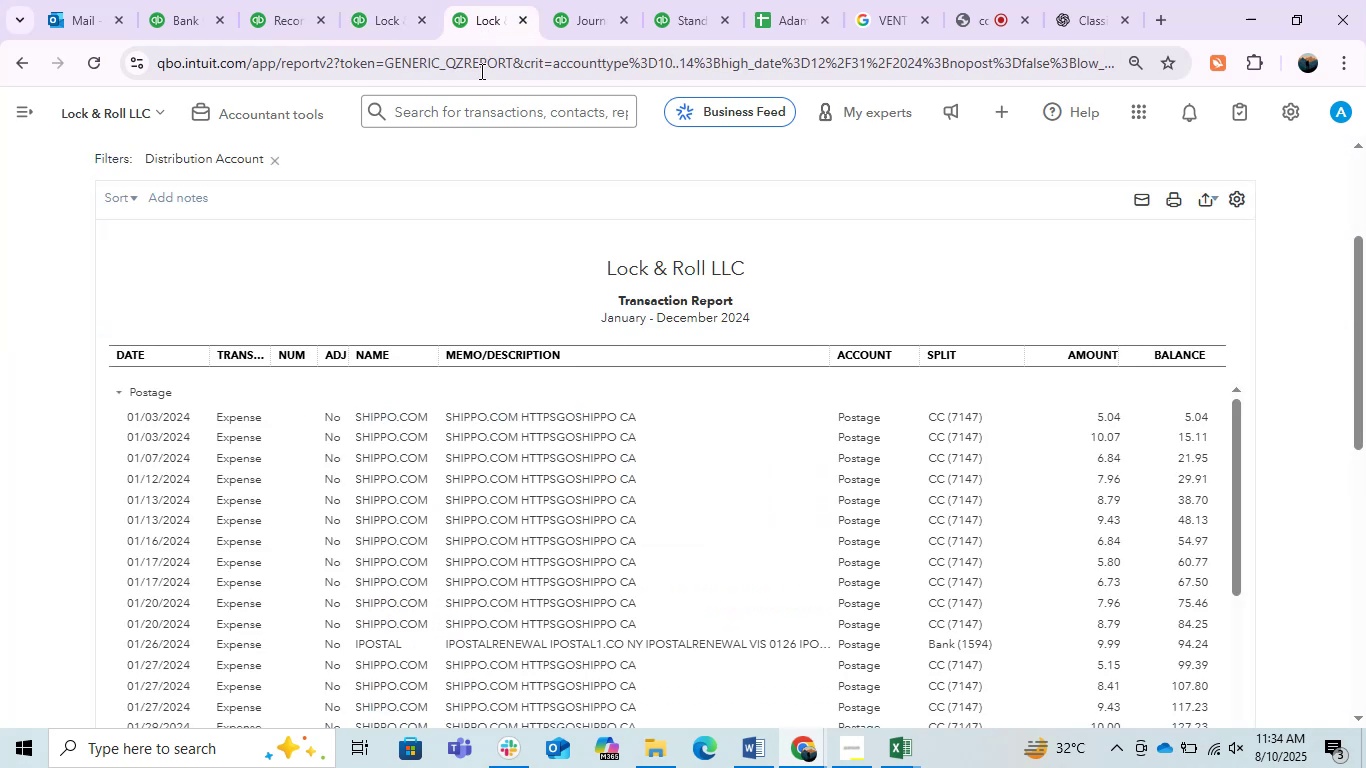 
scroll: coordinate [526, 265], scroll_direction: down, amount: 2.0
 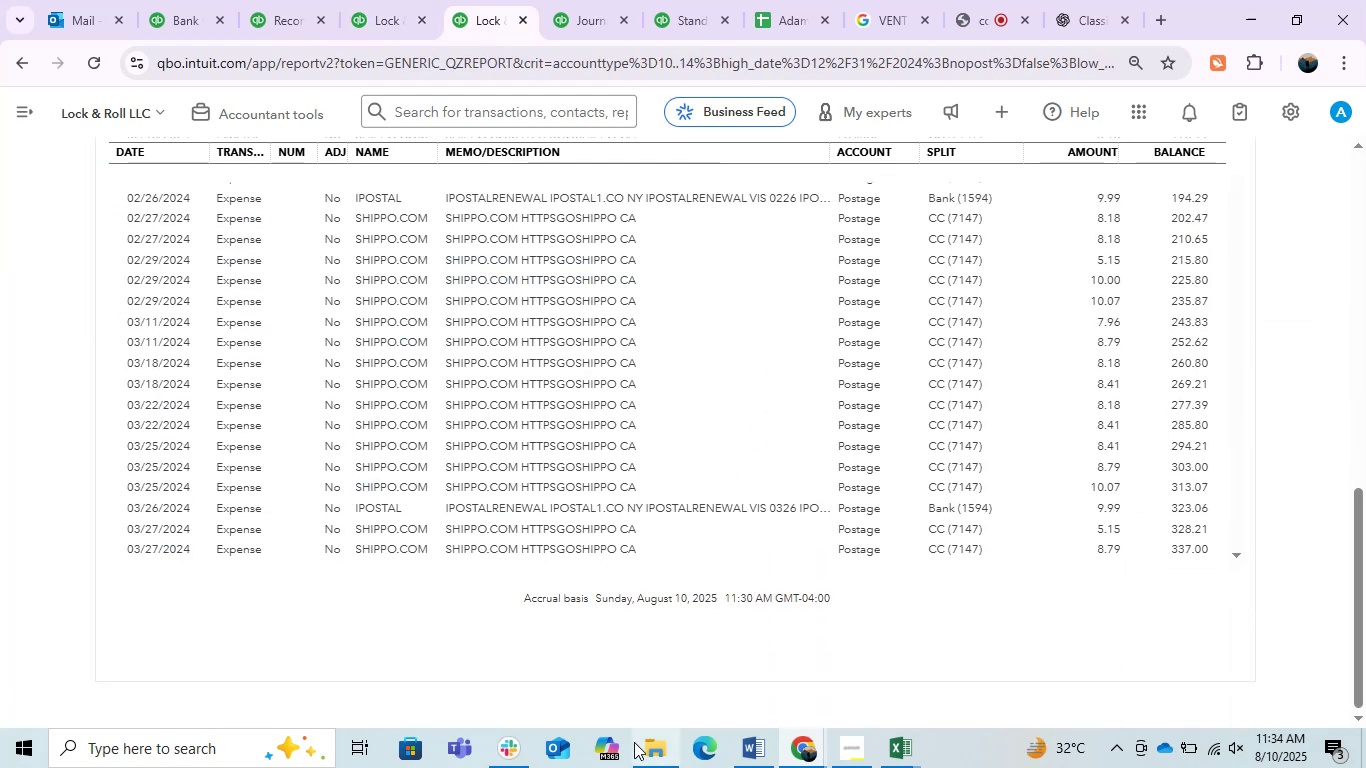 
mouse_move([716, 753])
 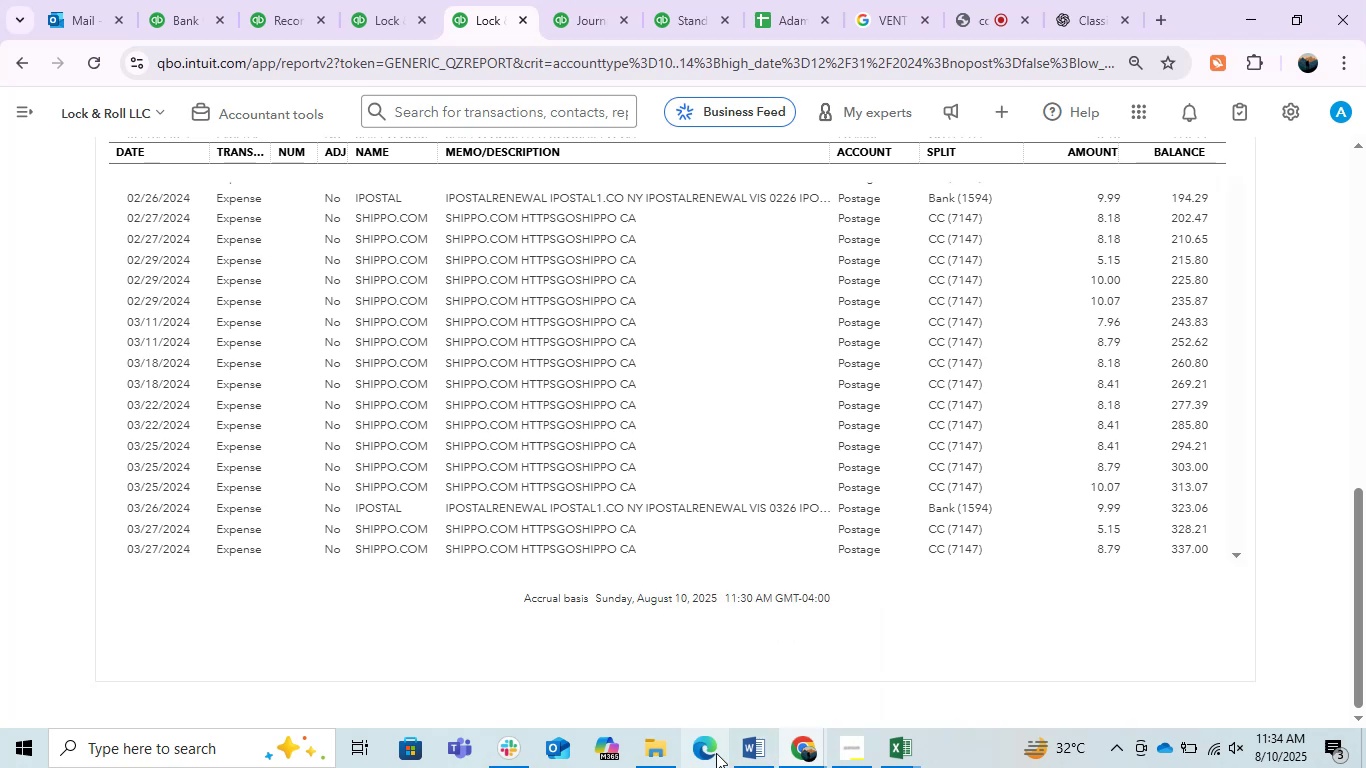 
mouse_move([737, 755])
 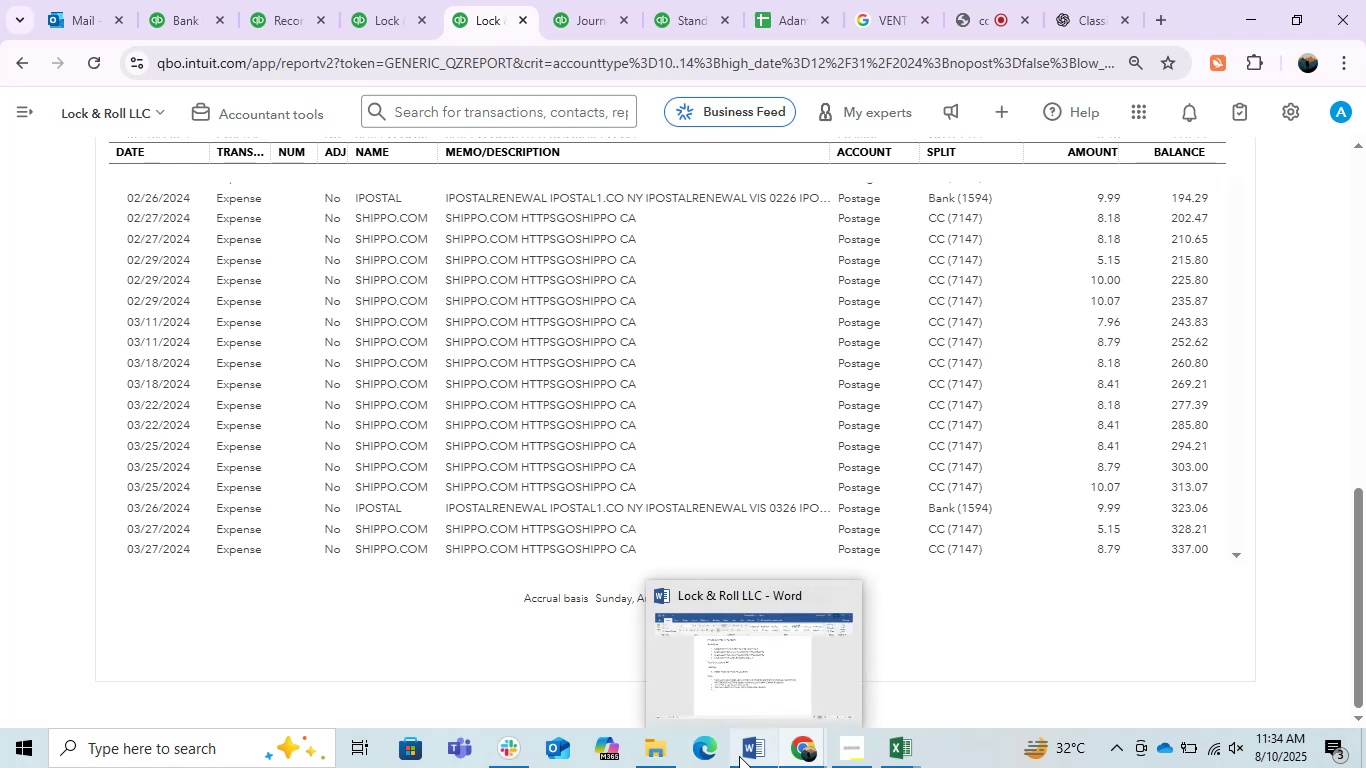 
left_click([739, 756])
 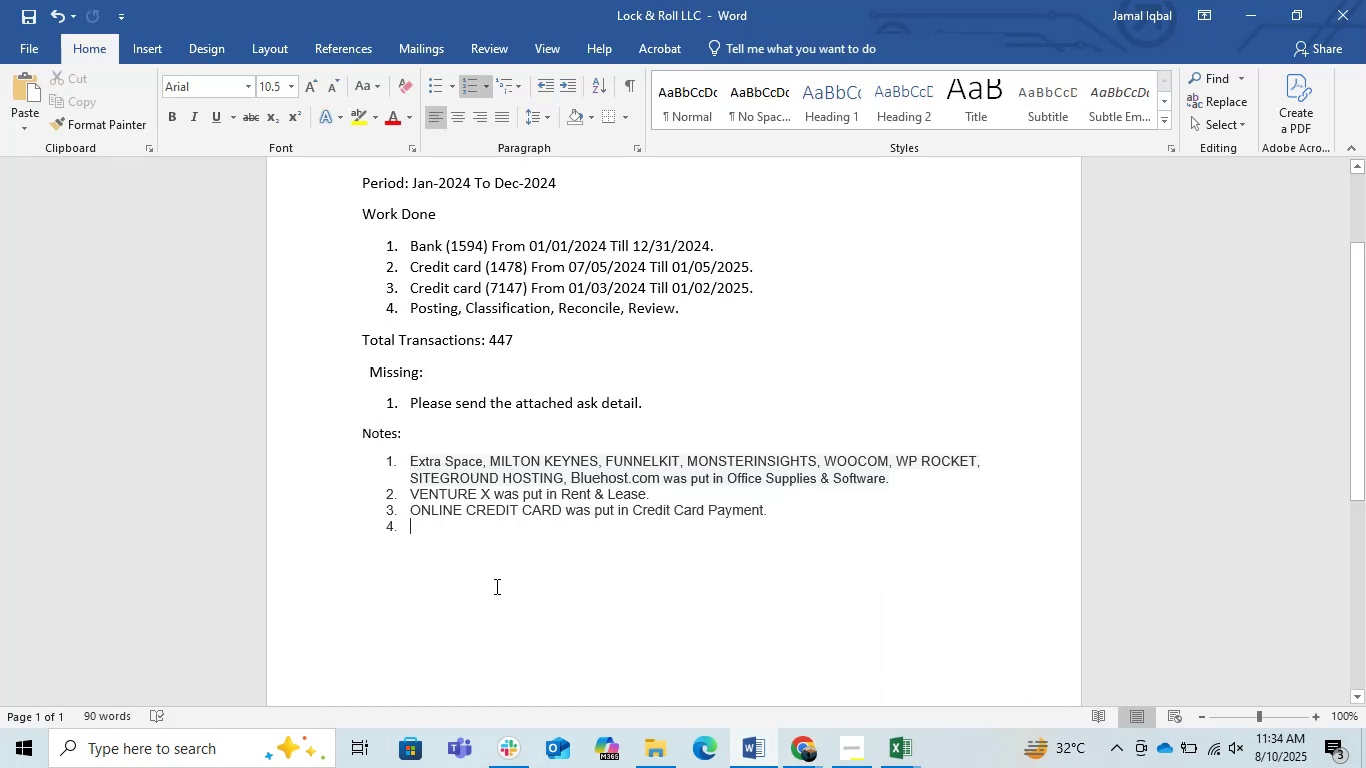 
type(Shippo was put in )
 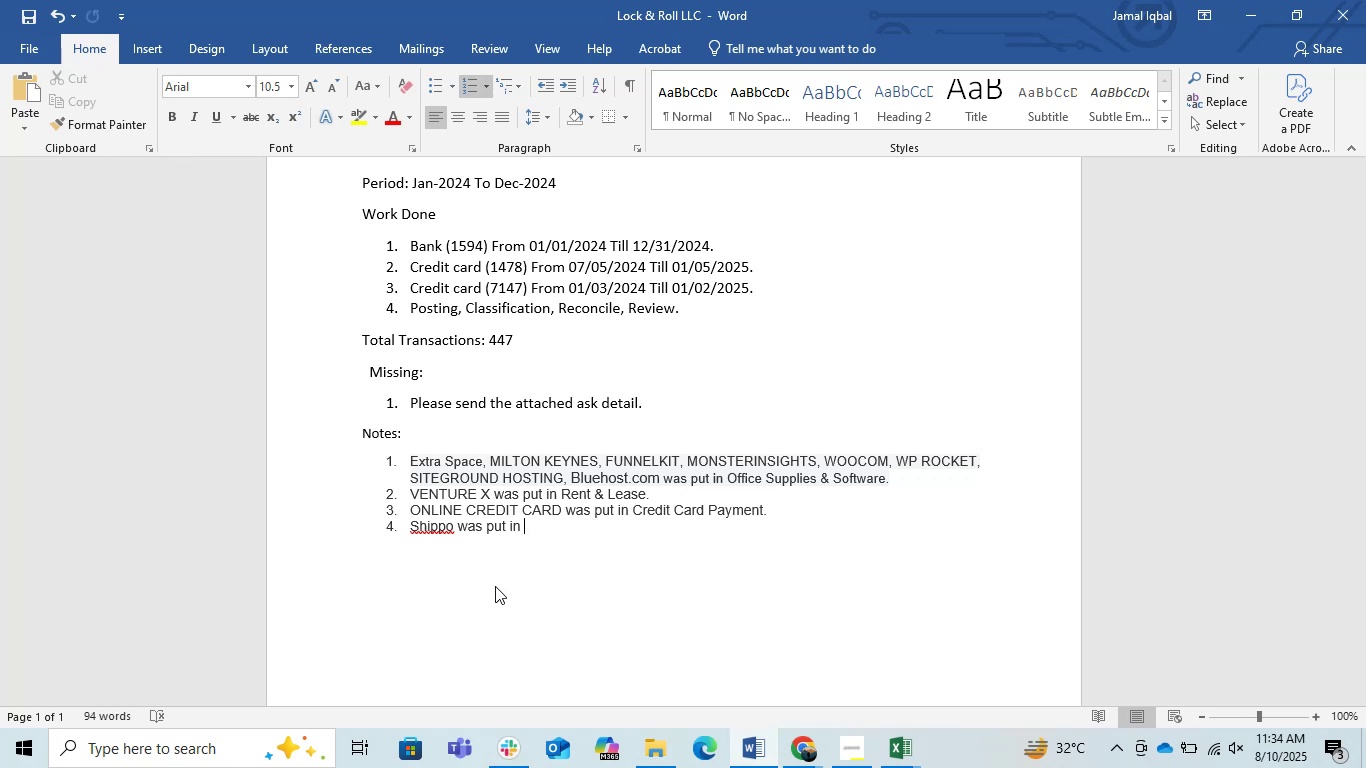 
type(Postage.)
 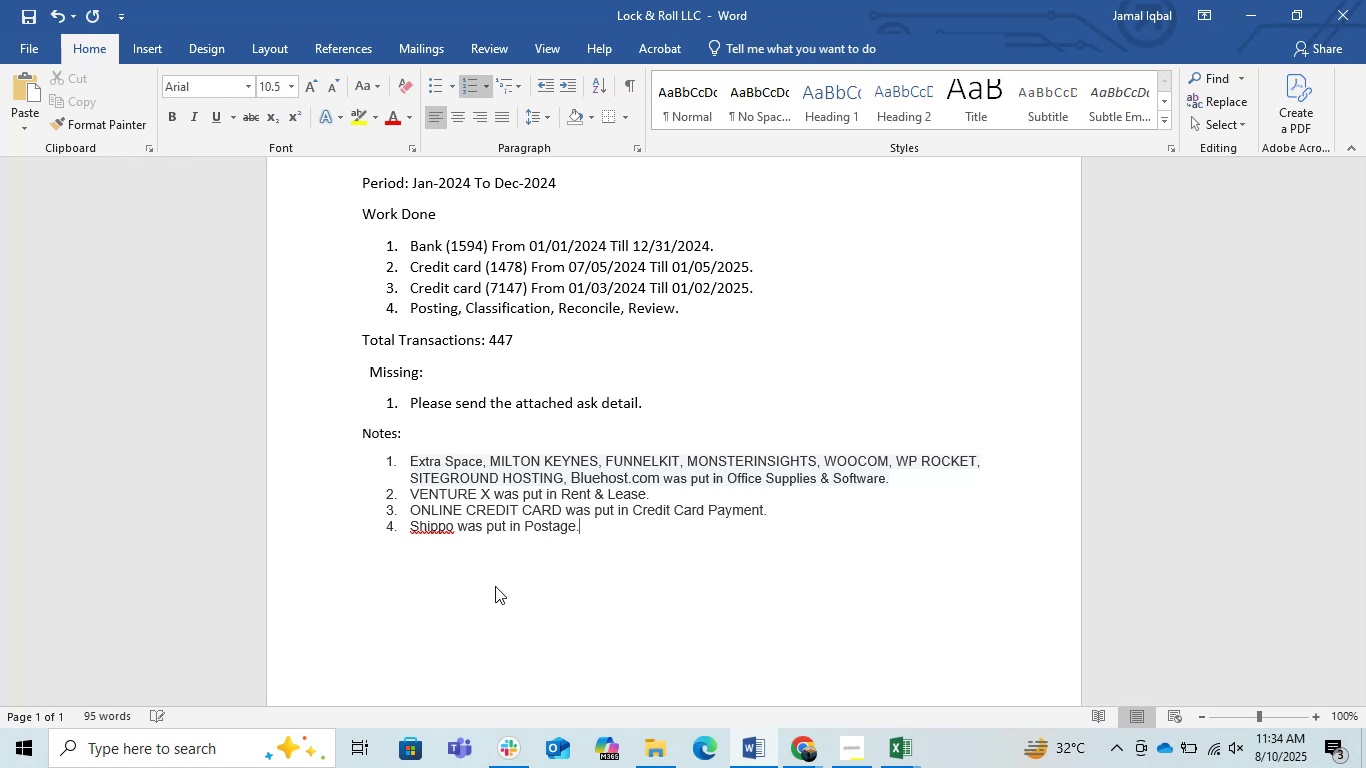 
key(Enter)
 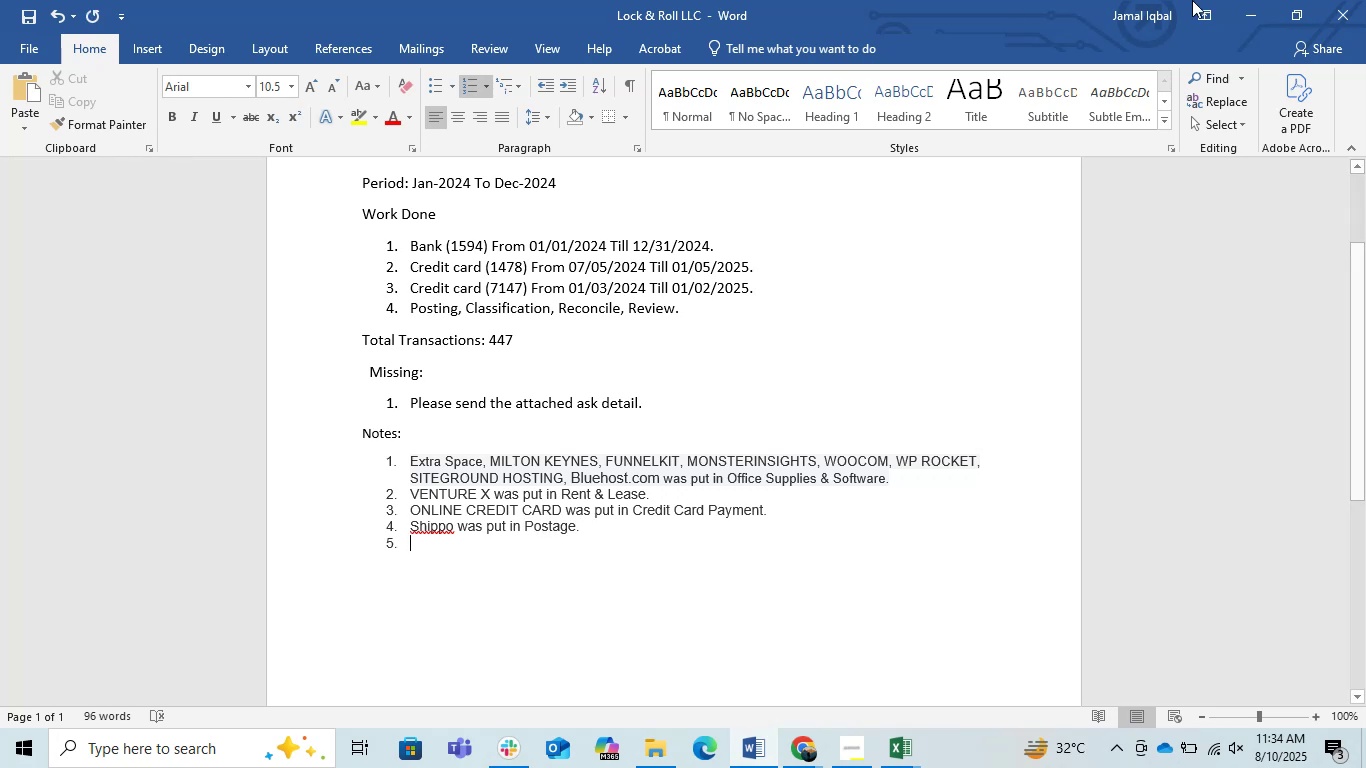 
left_click([1237, 0])
 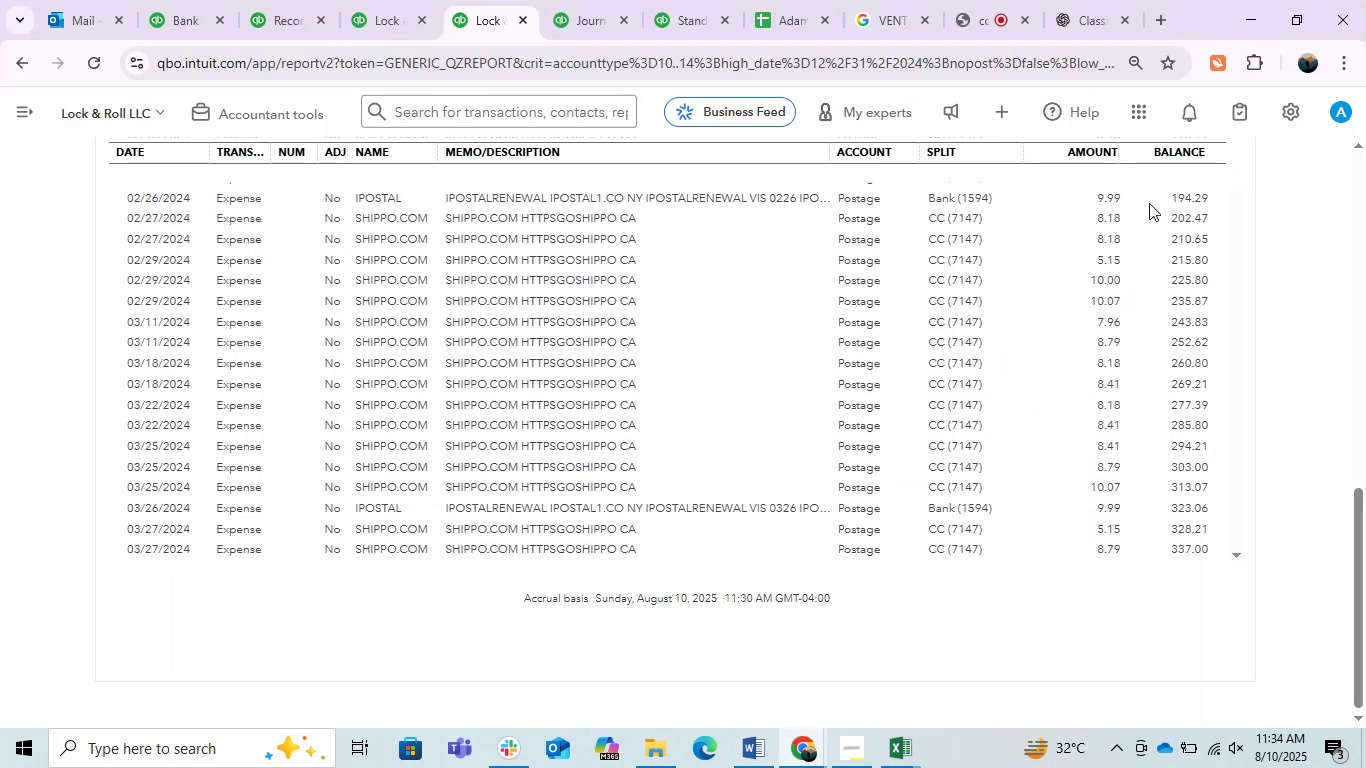 
scroll: coordinate [922, 348], scroll_direction: up, amount: 4.0
 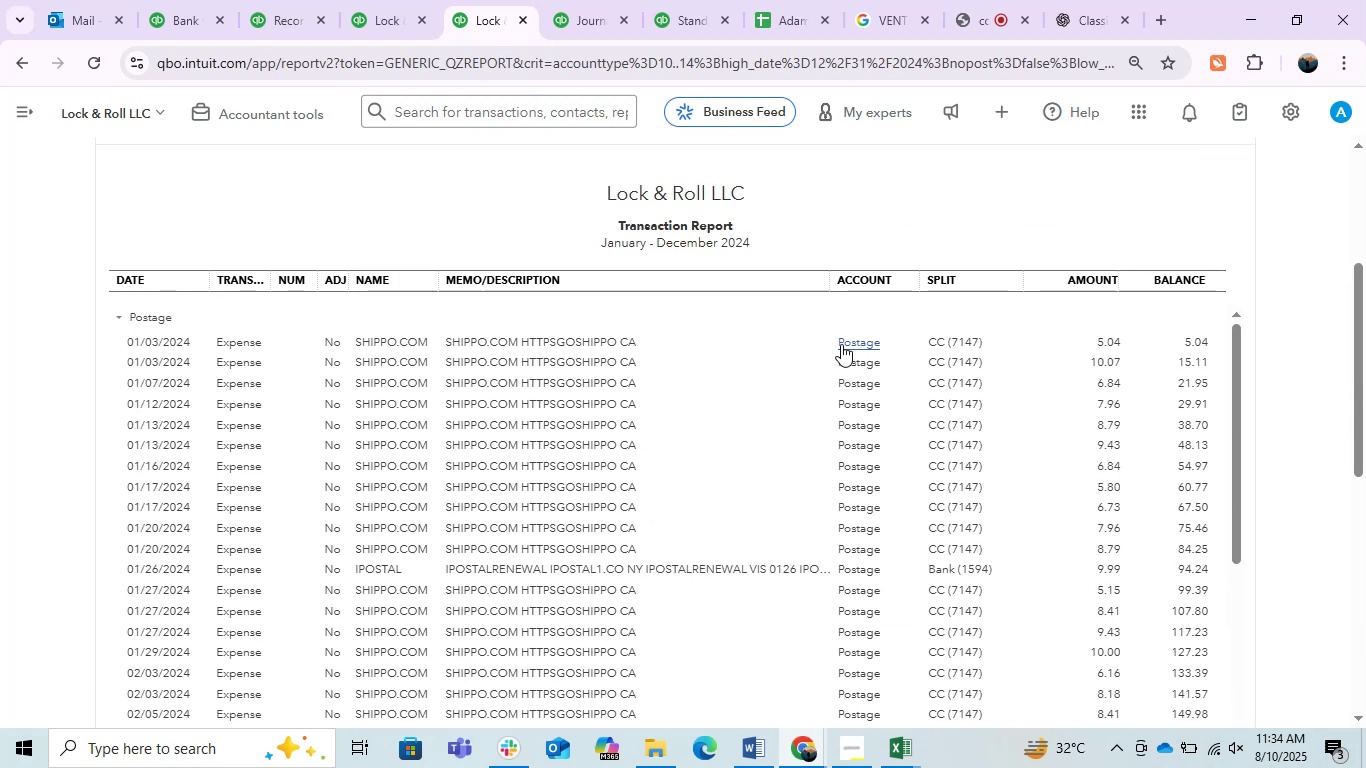 
scroll: coordinate [830, 344], scroll_direction: down, amount: 1.0
 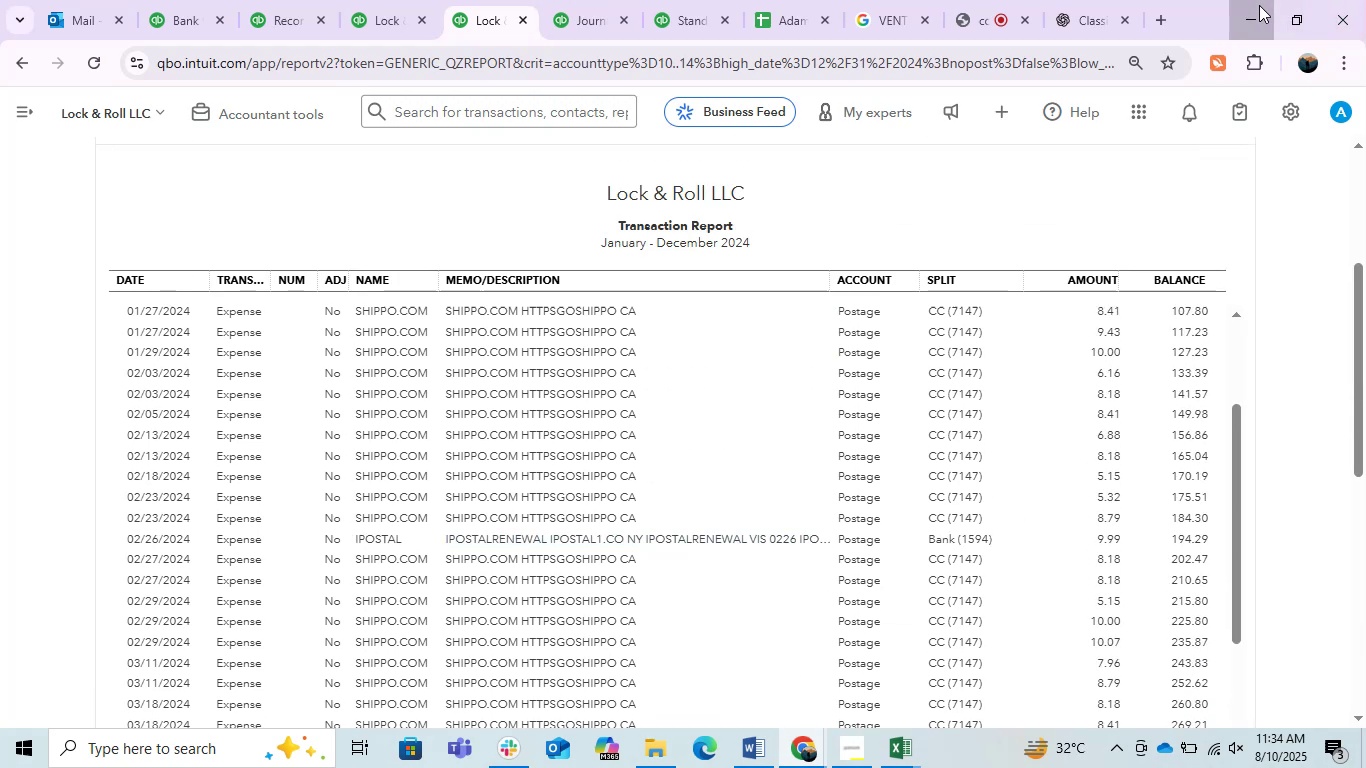 
wait(6.41)
 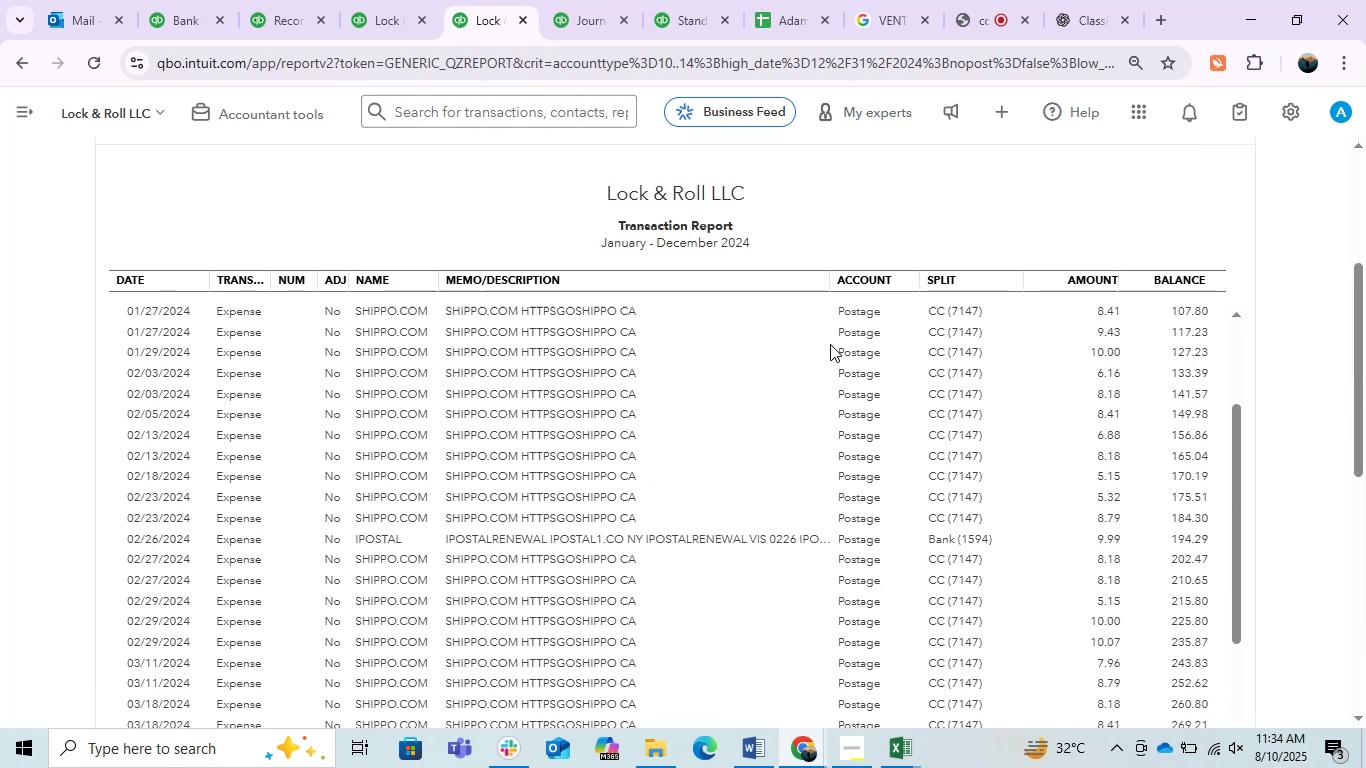 
left_click([745, 753])
 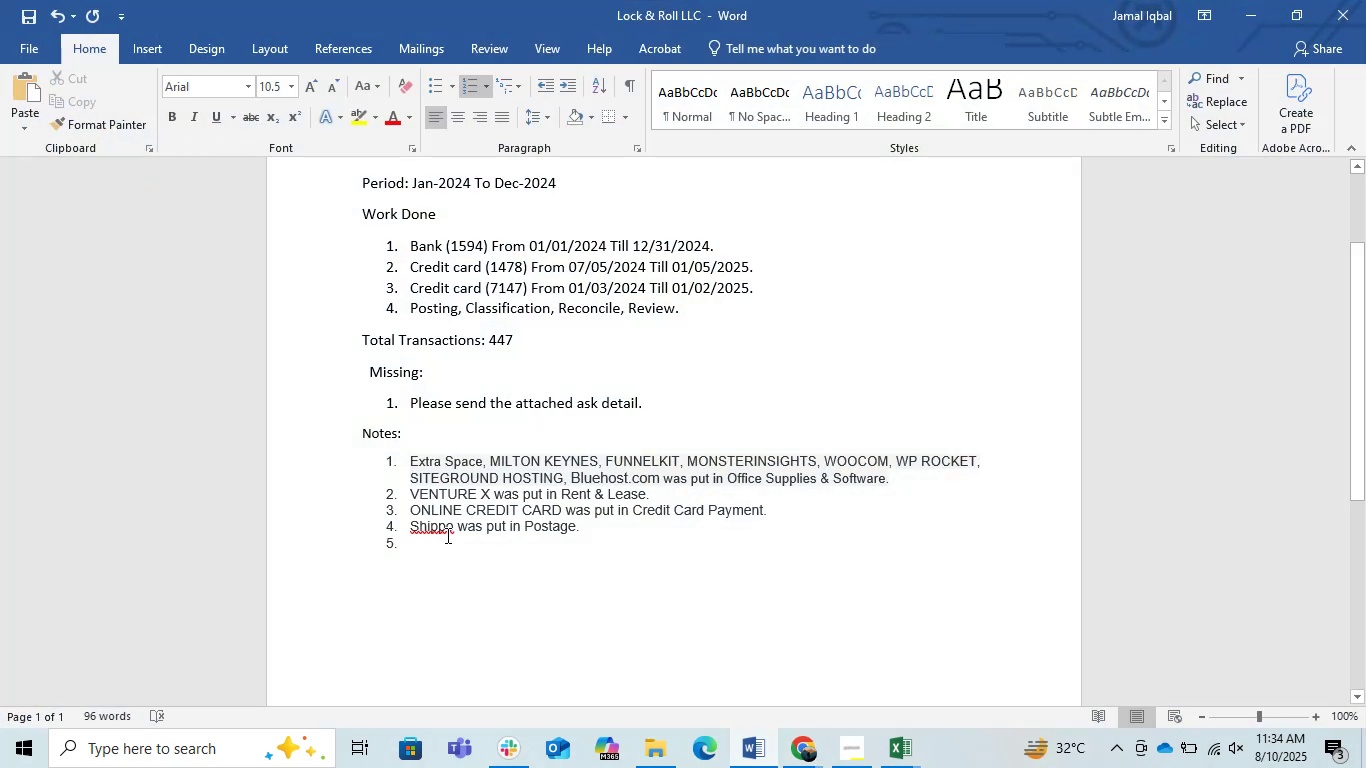 
left_click([454, 534])
 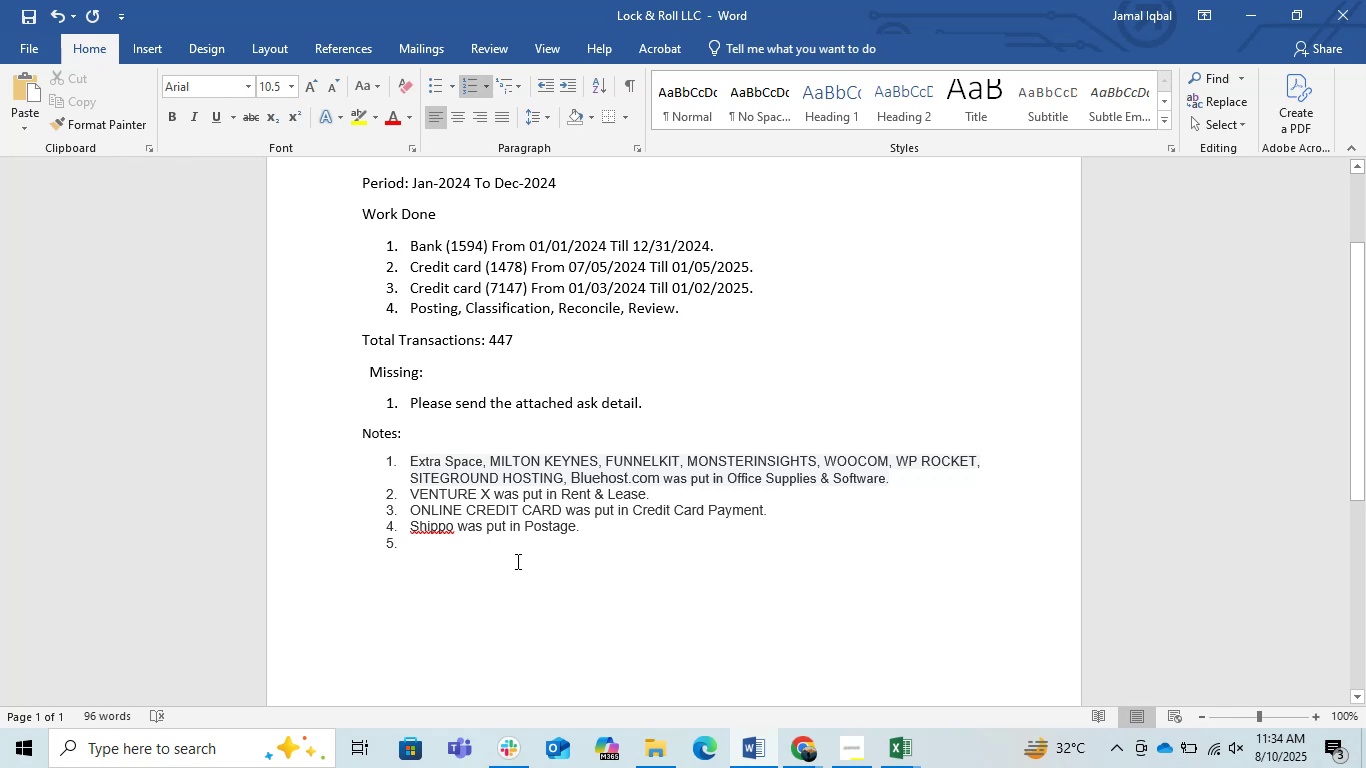 
key(ArrowUp)
 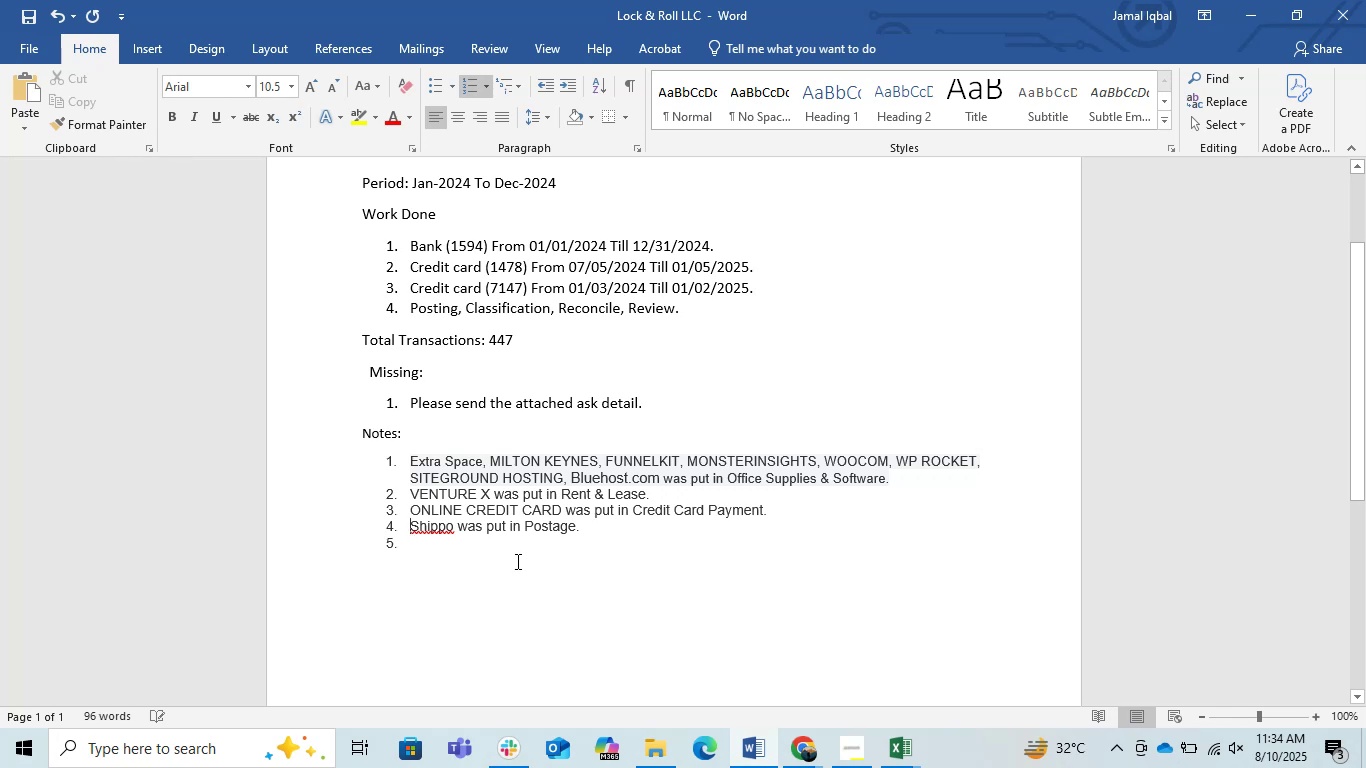 
key(ArrowRight)
 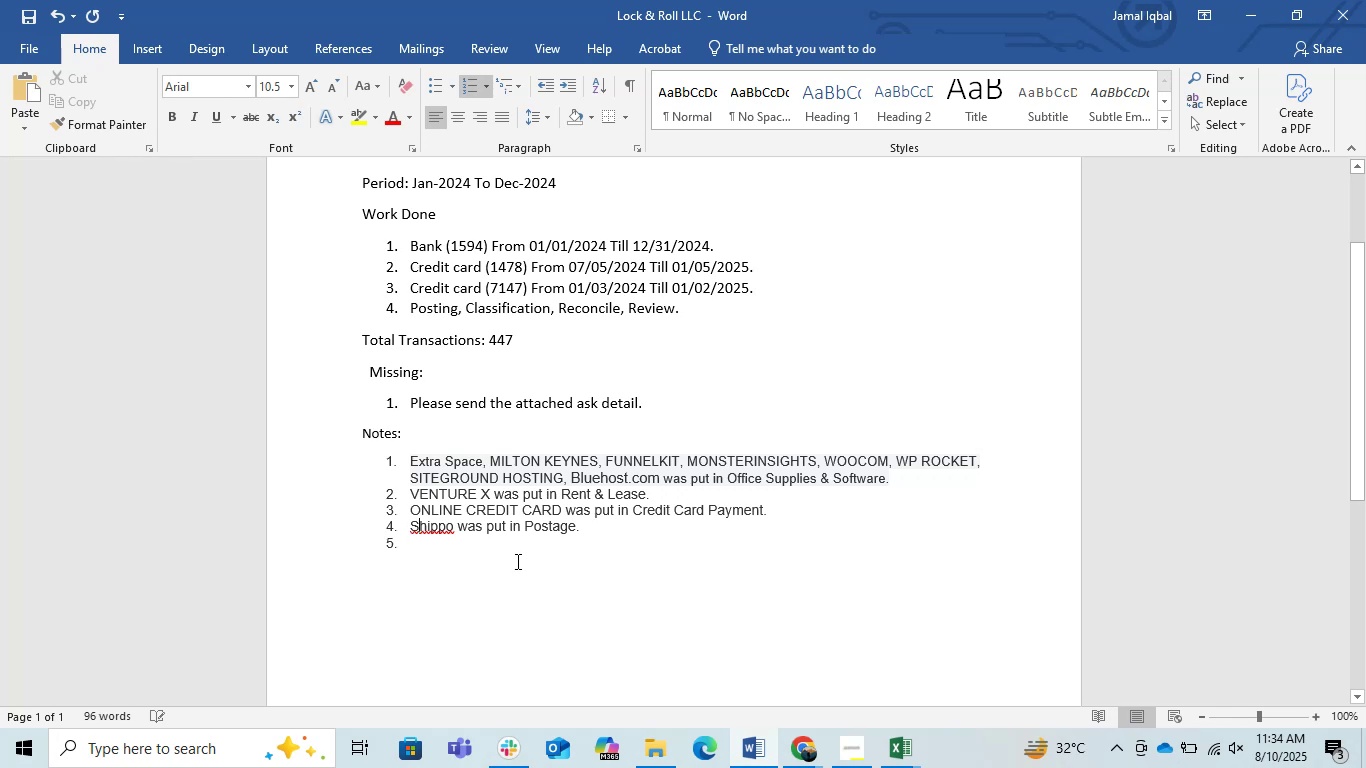 
key(ArrowRight)
 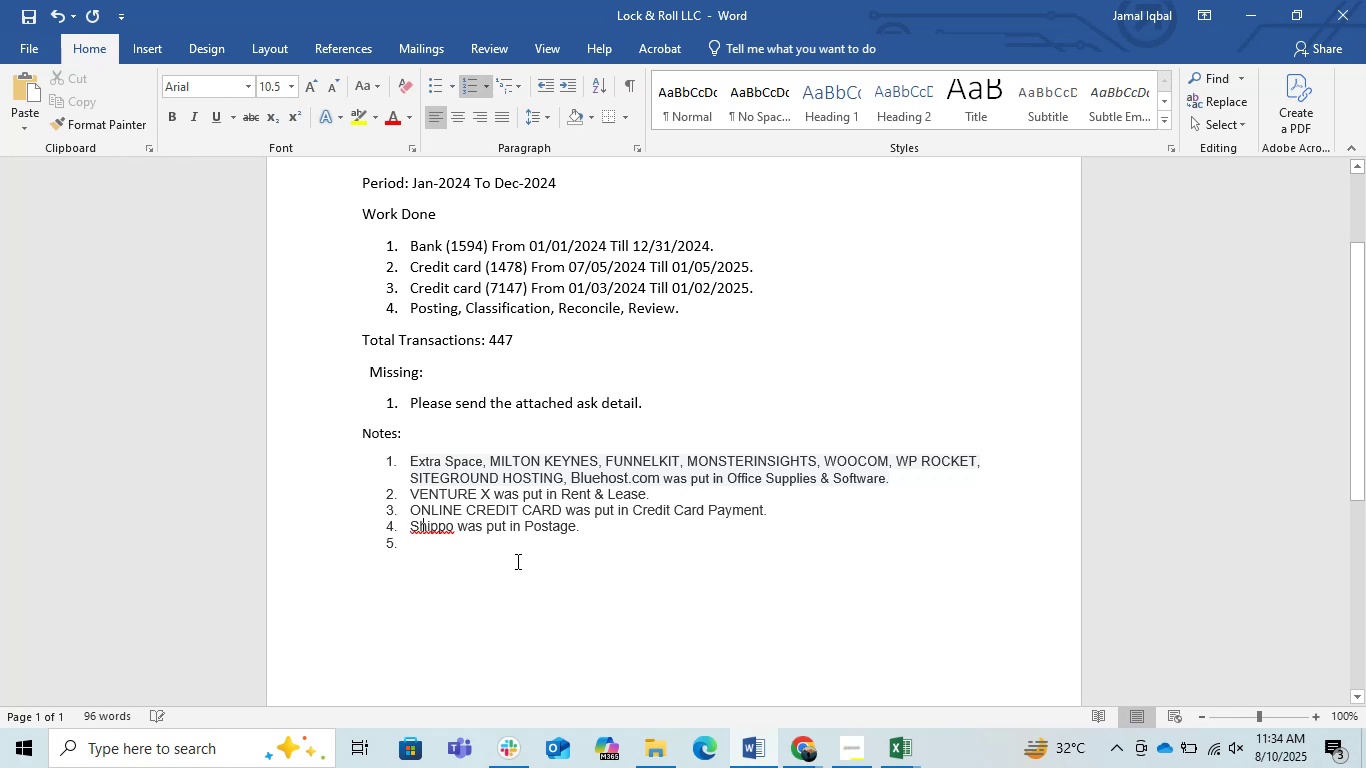 
key(ArrowRight)
 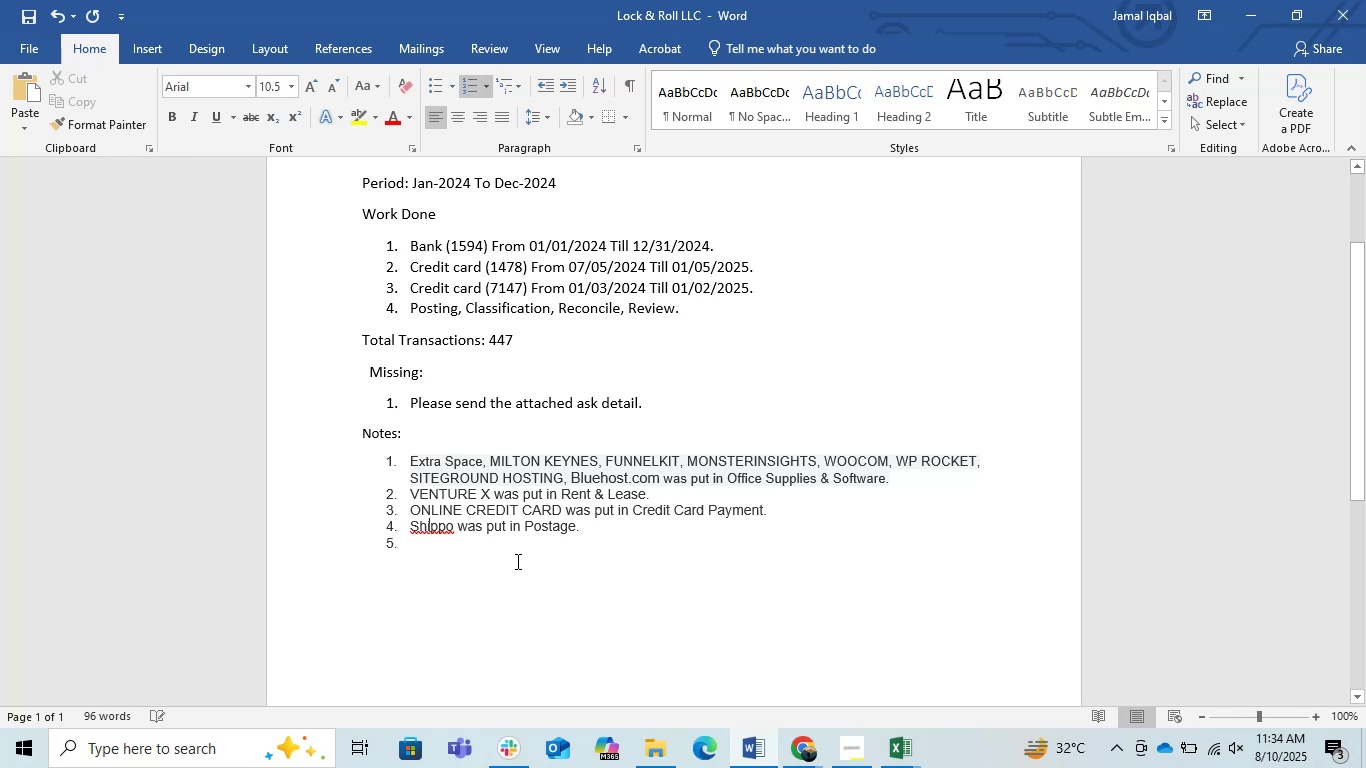 
key(ArrowRight)
 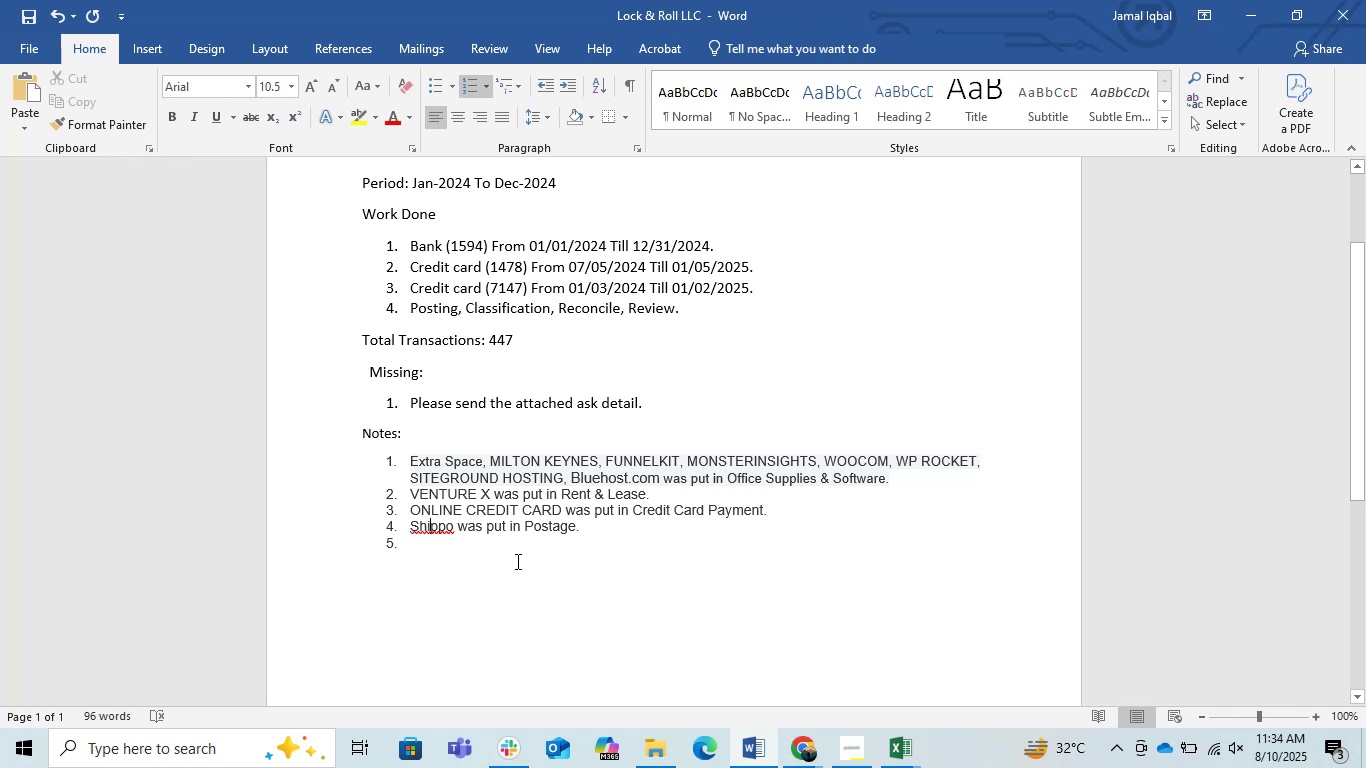 
key(ArrowRight)
 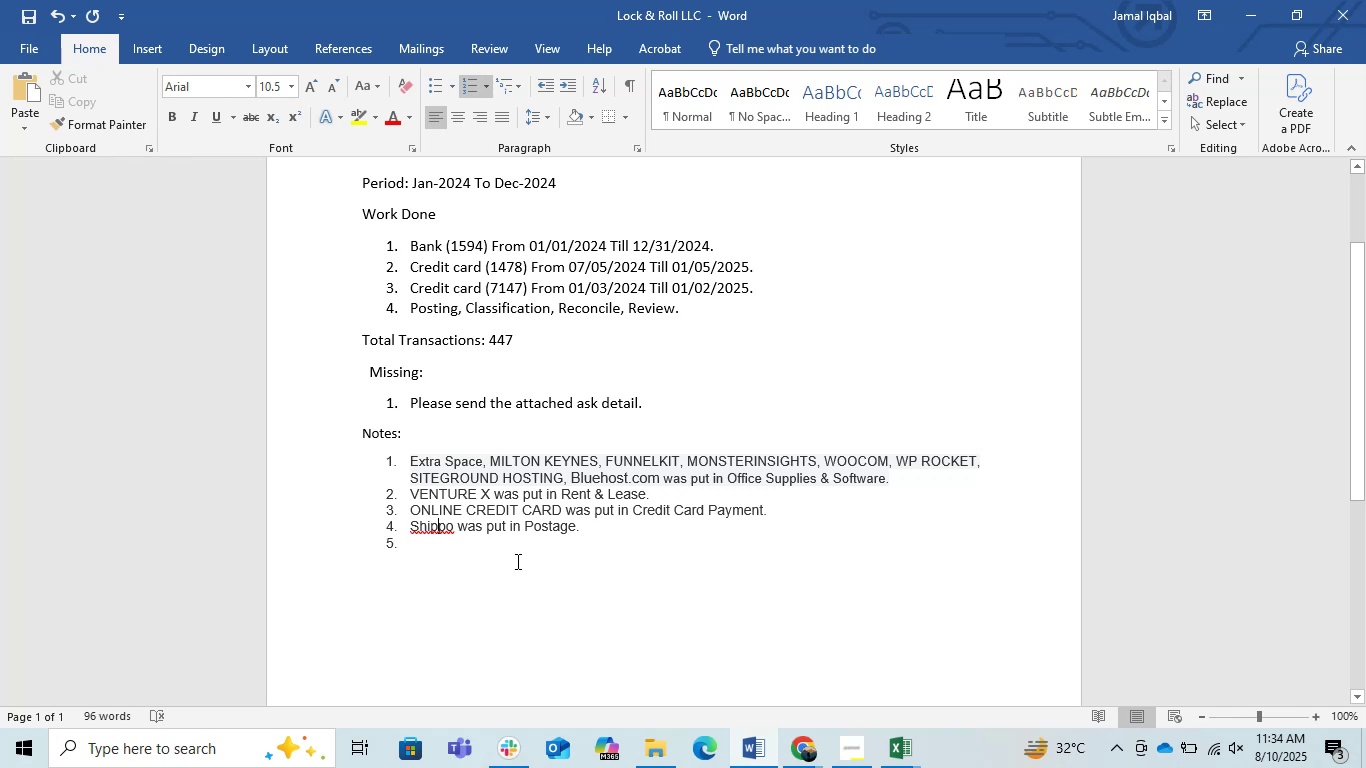 
key(ArrowRight)
 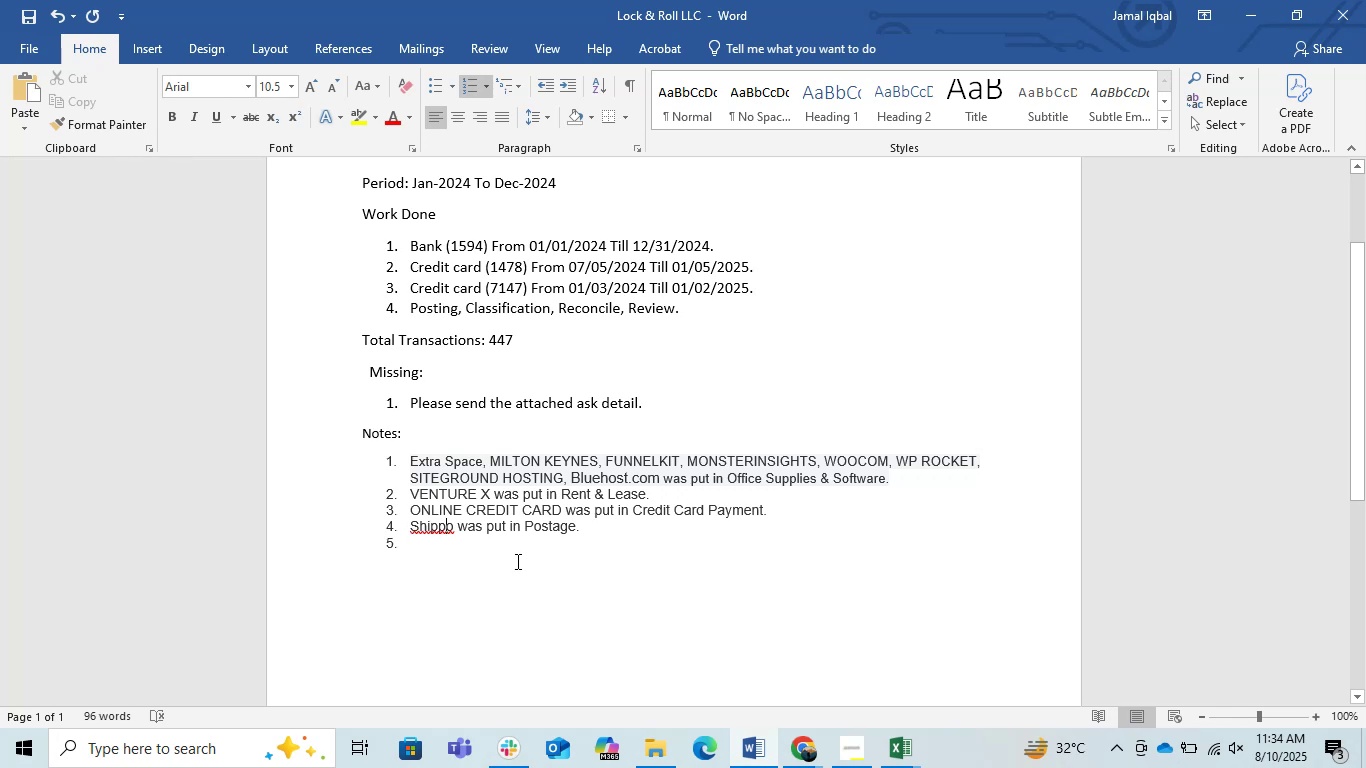 
key(ArrowRight)
 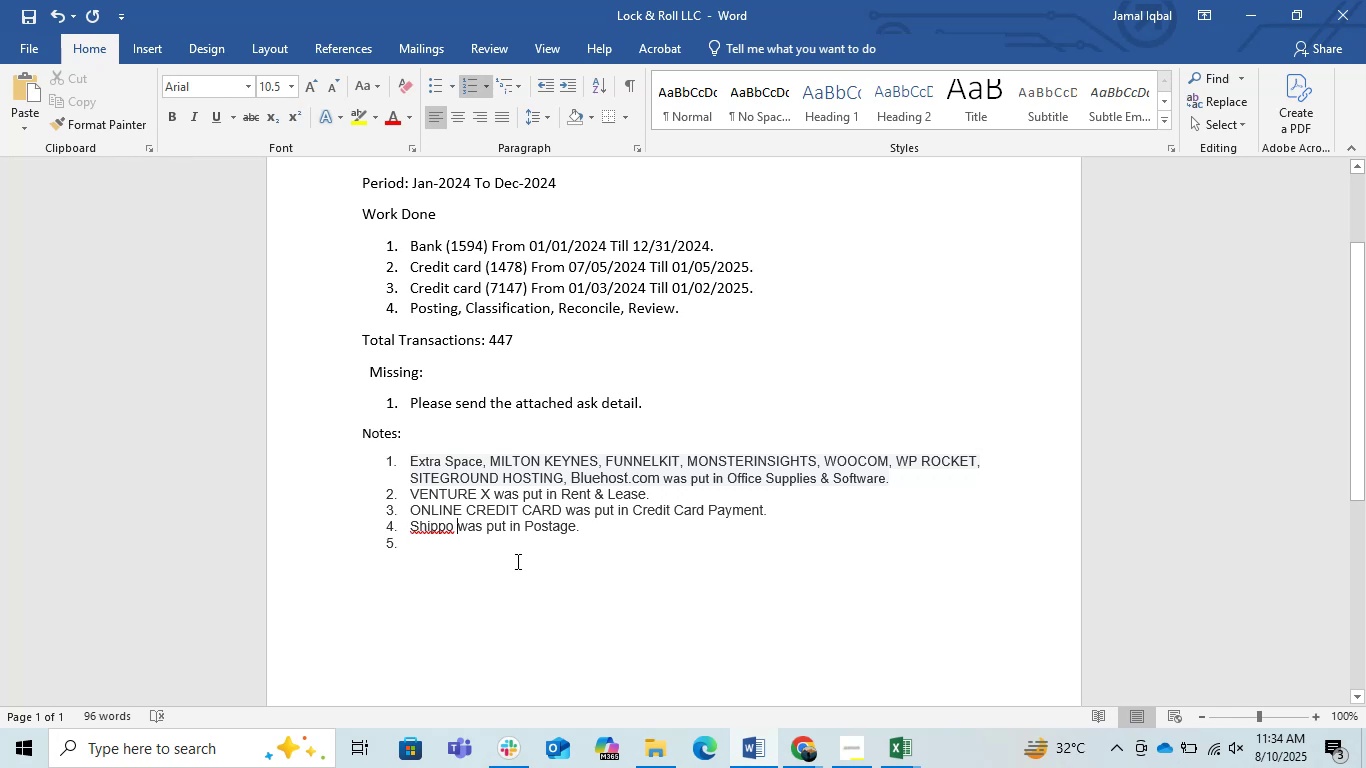 
key(ArrowLeft)
 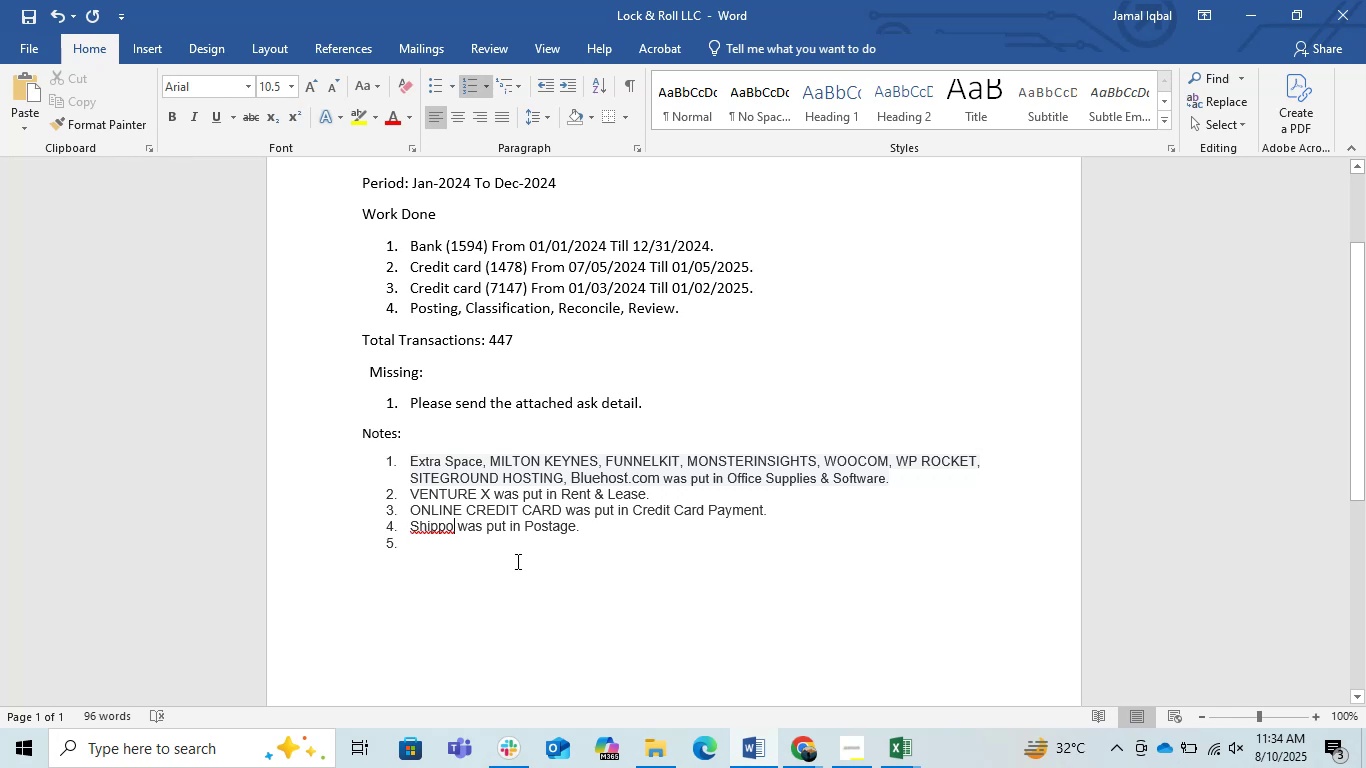 
type(, IPOSTAL)
 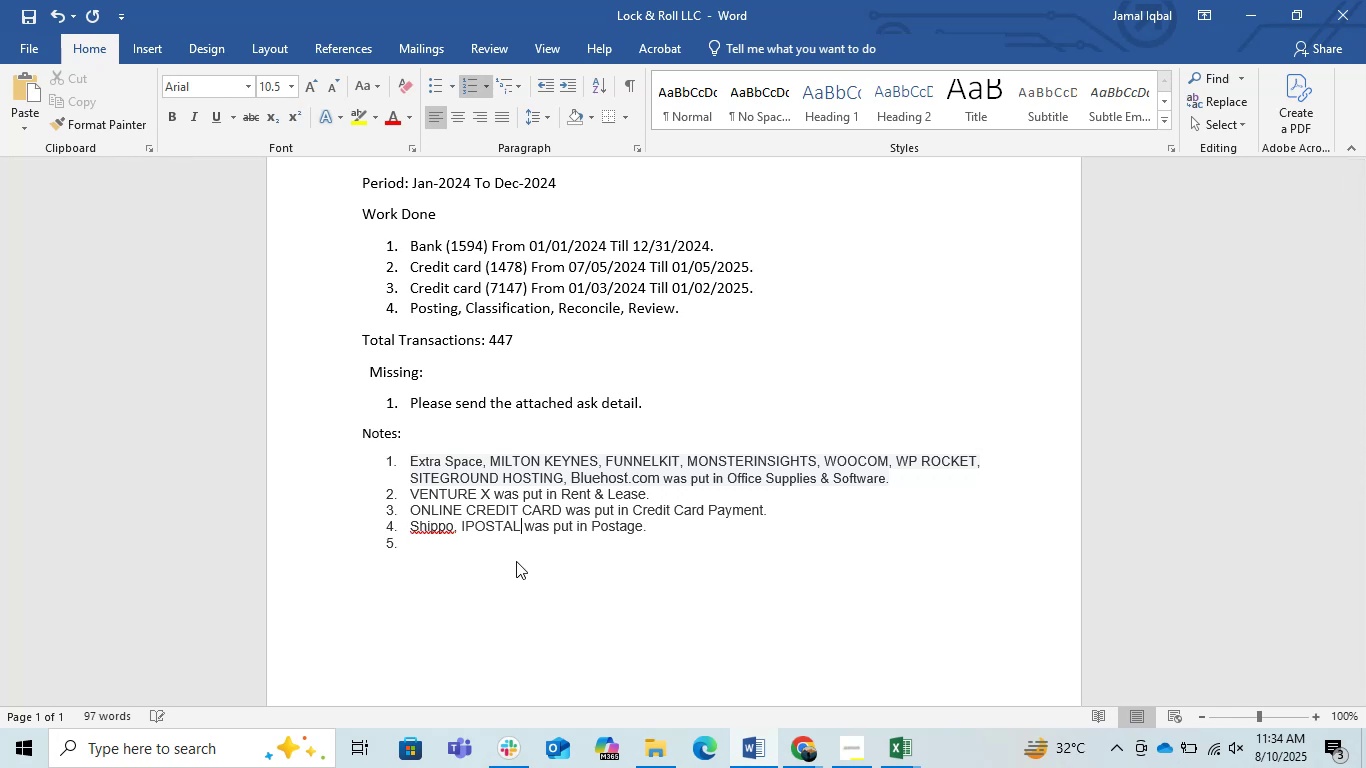 
hold_key(key=ArrowLeft, duration=0.83)
 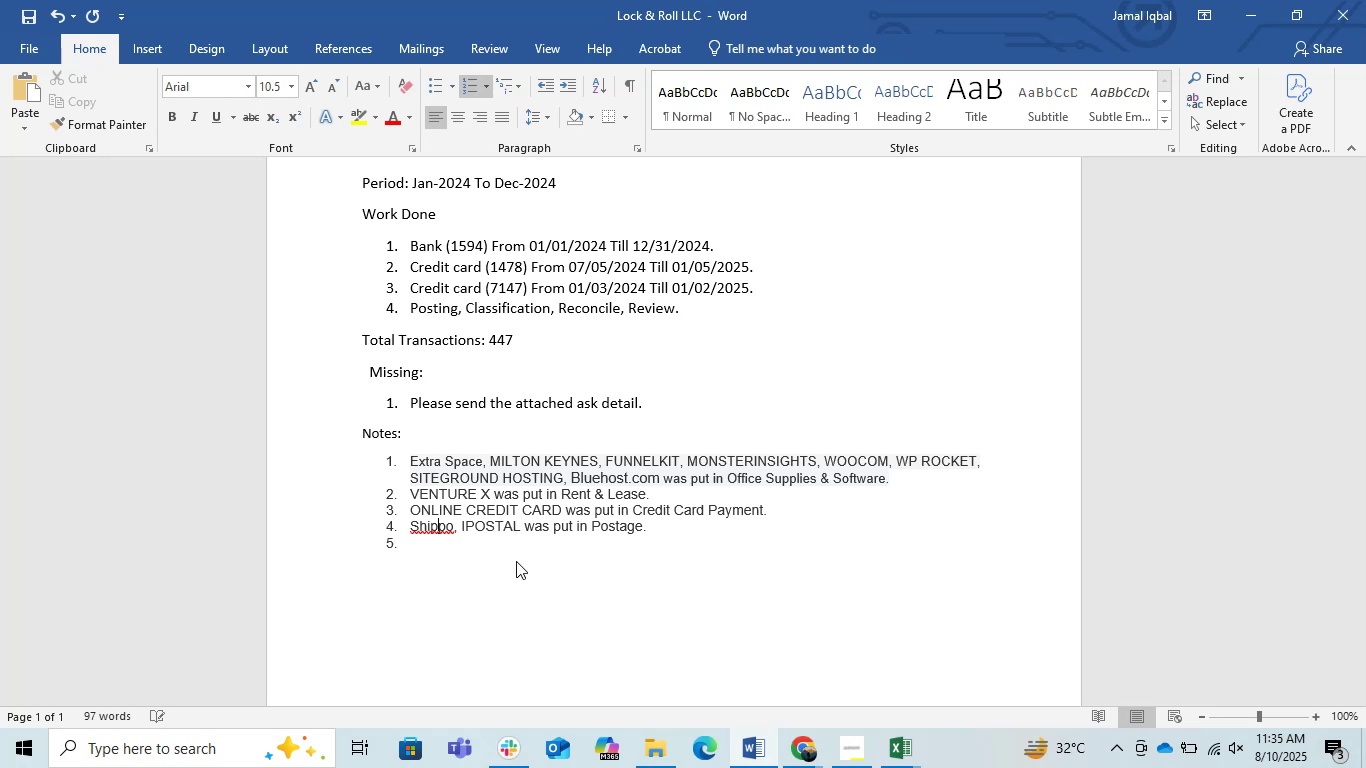 
key(ArrowRight)
 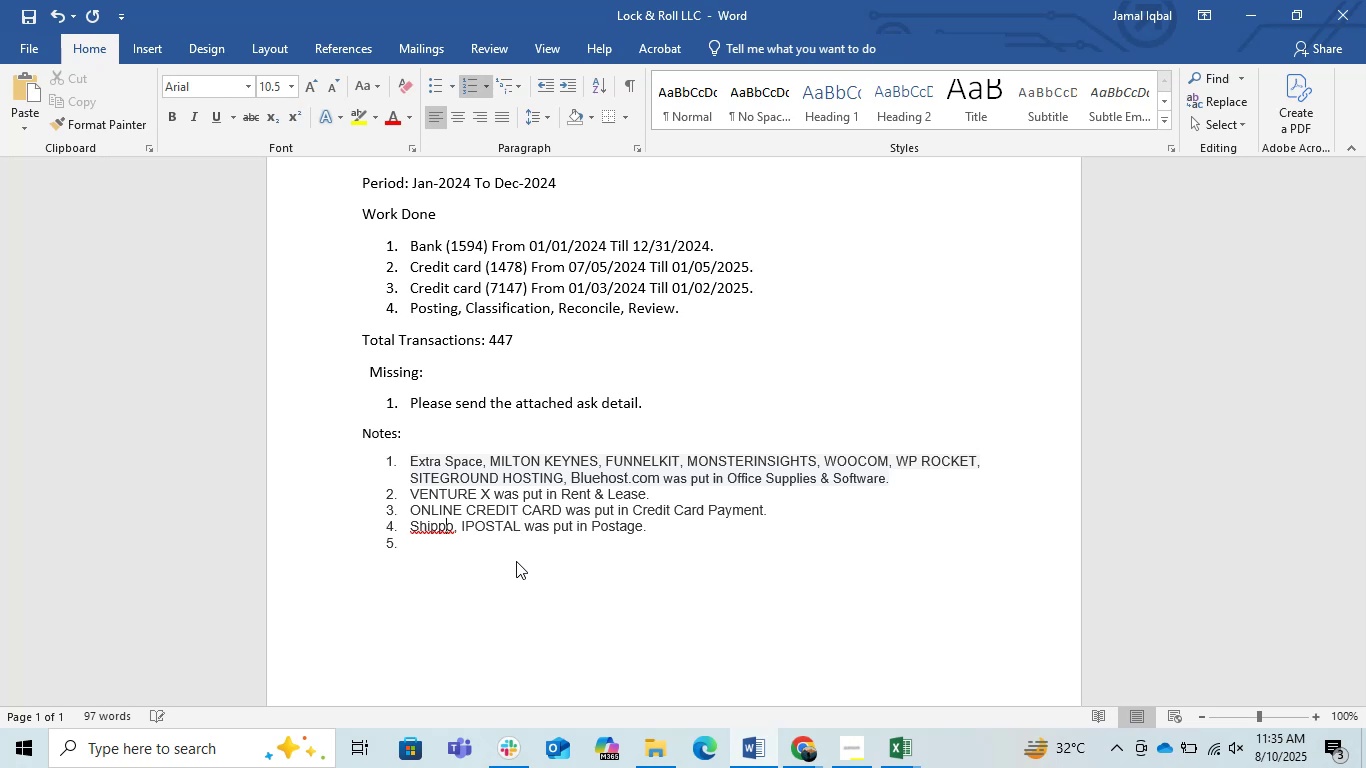 
key(ArrowRight)
 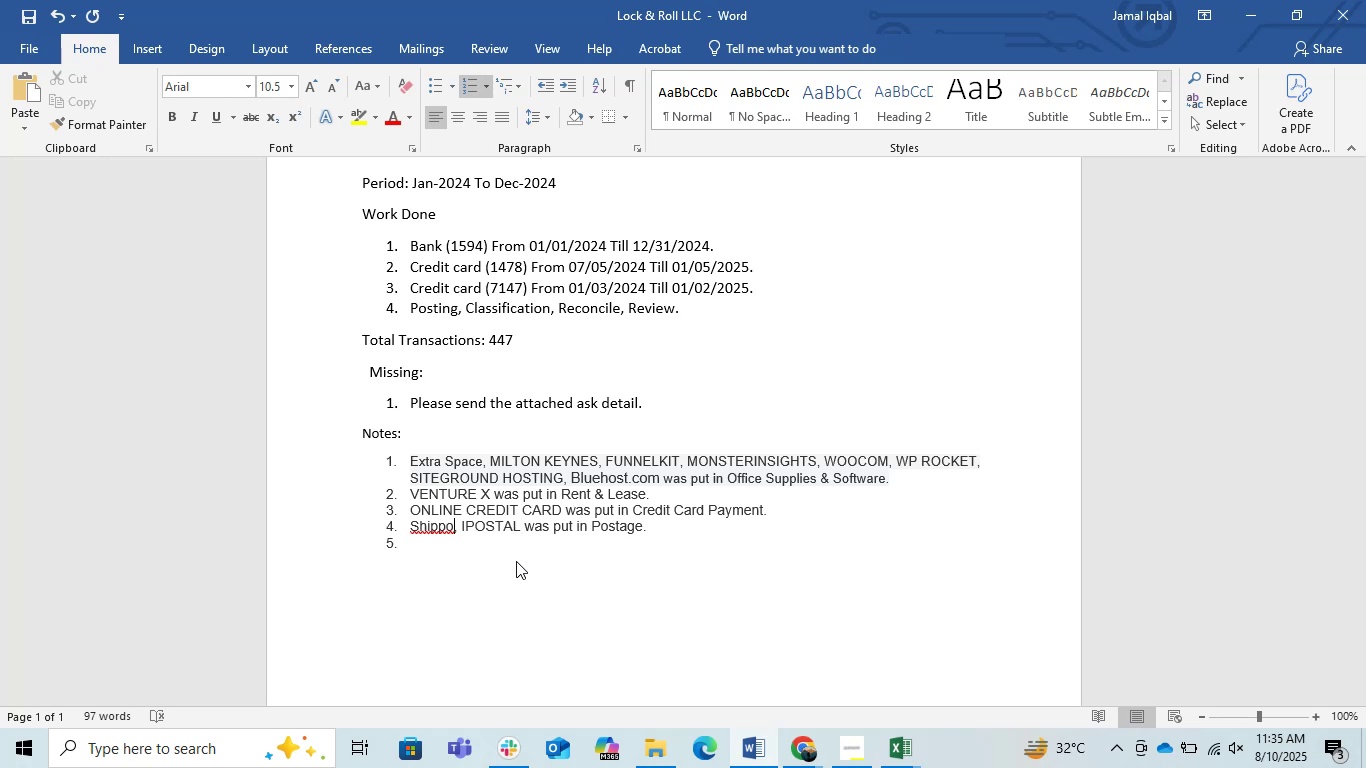 
key(ArrowRight)
 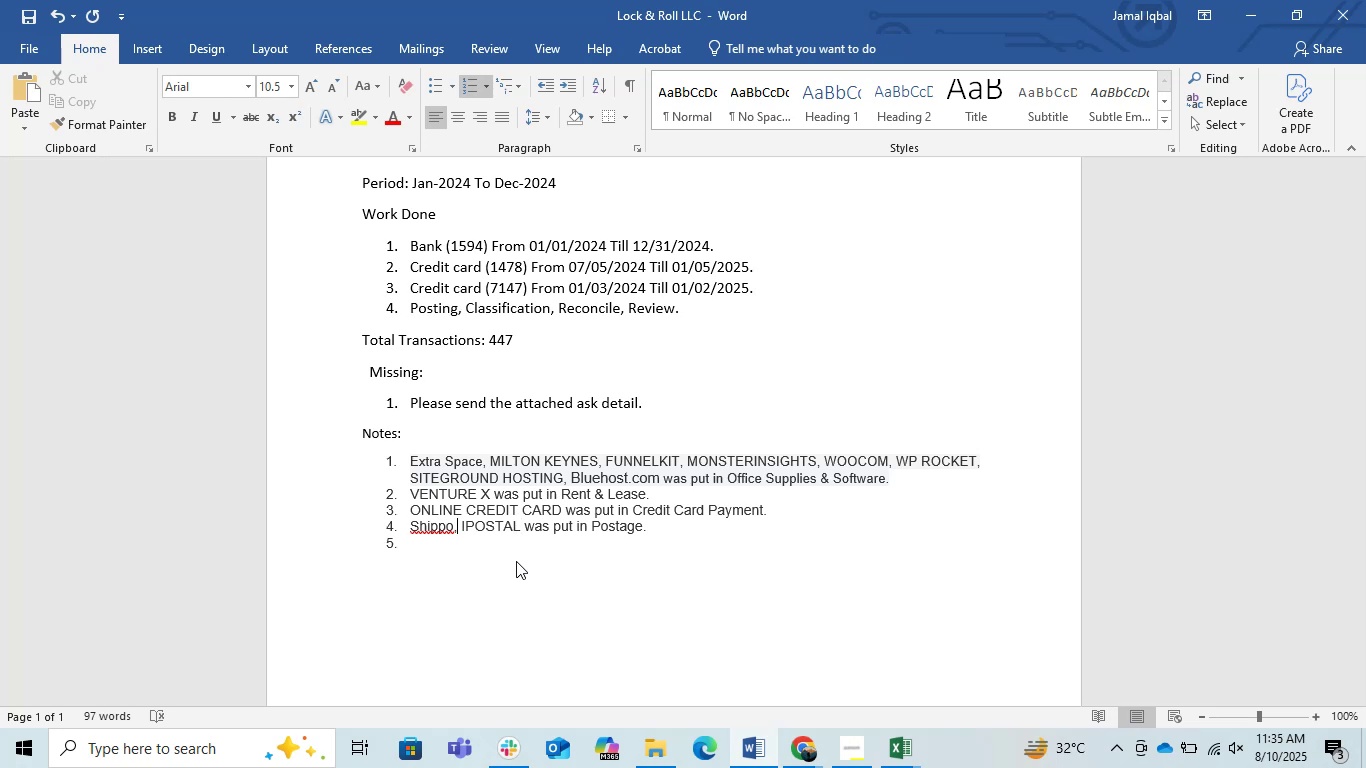 
key(ArrowRight)
 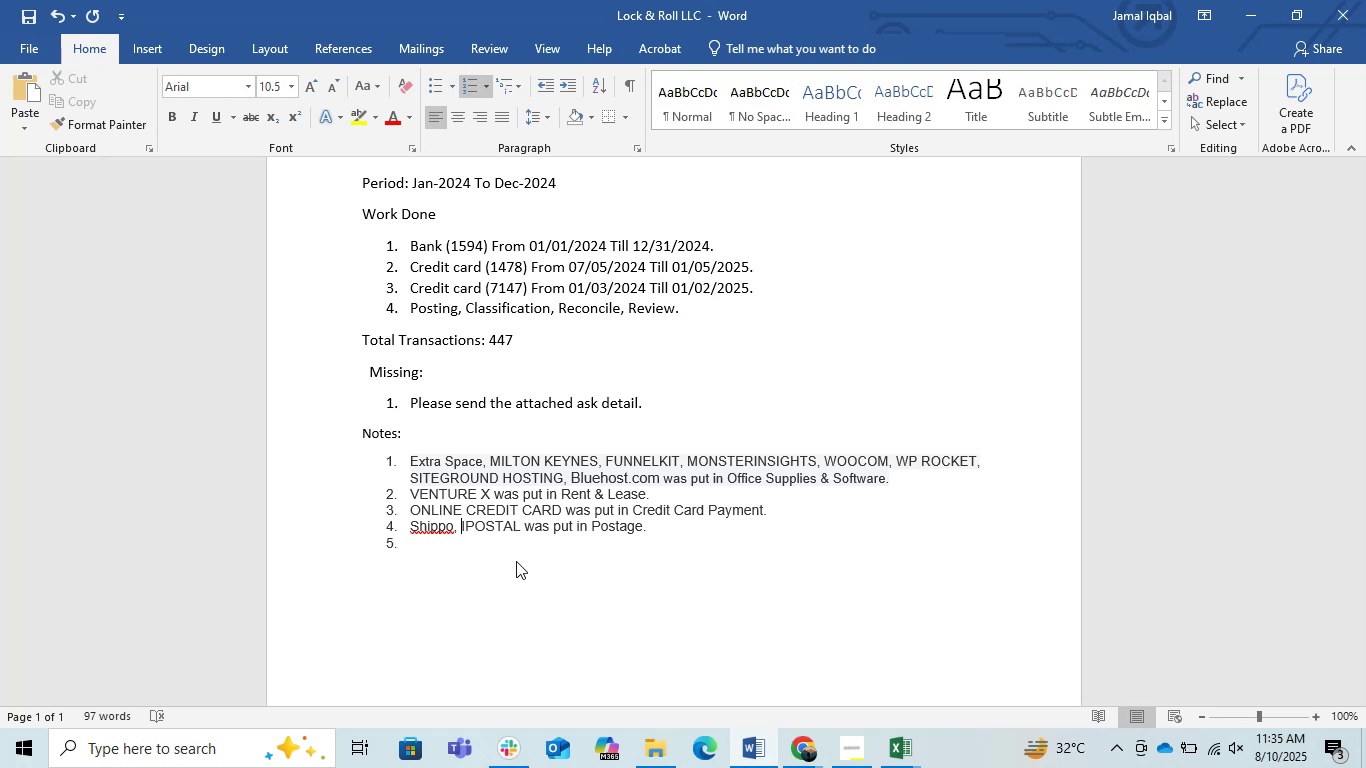 
key(ArrowLeft)
 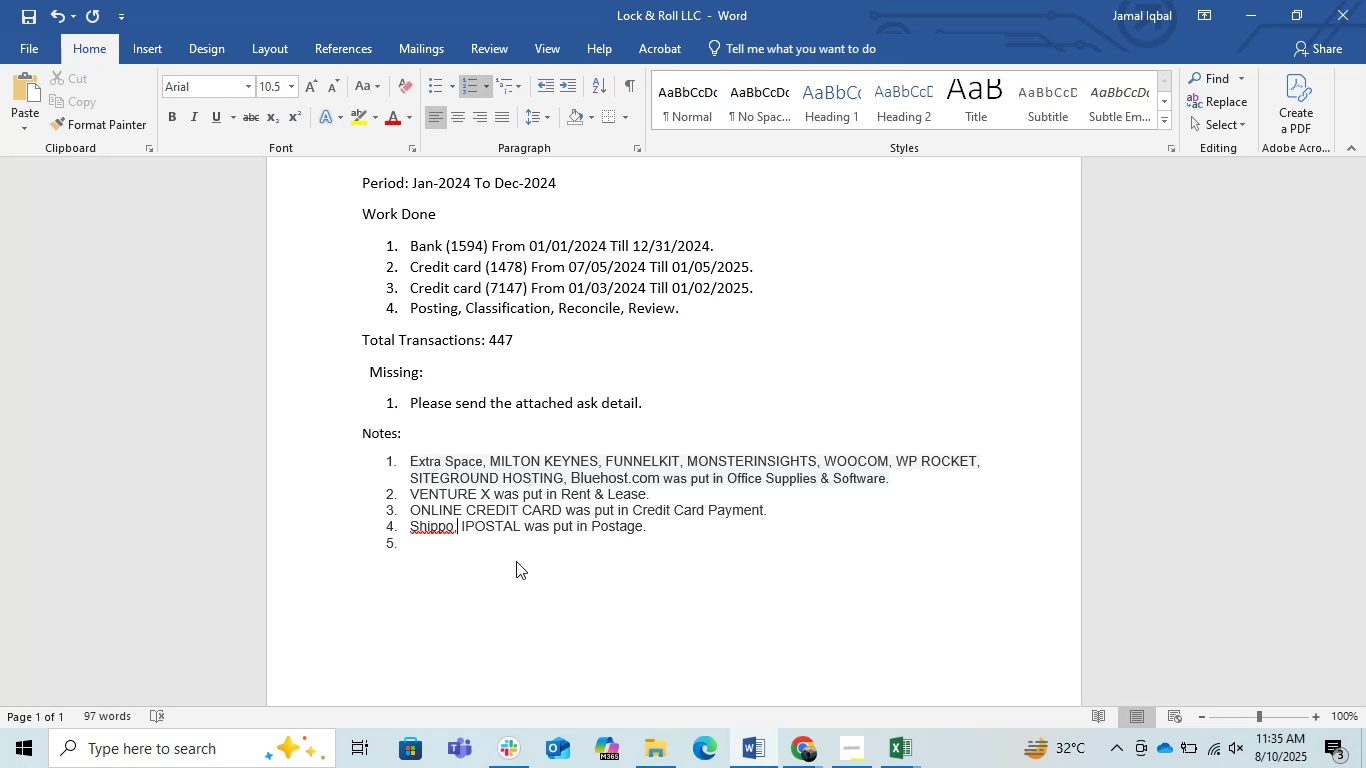 
key(ArrowLeft)
 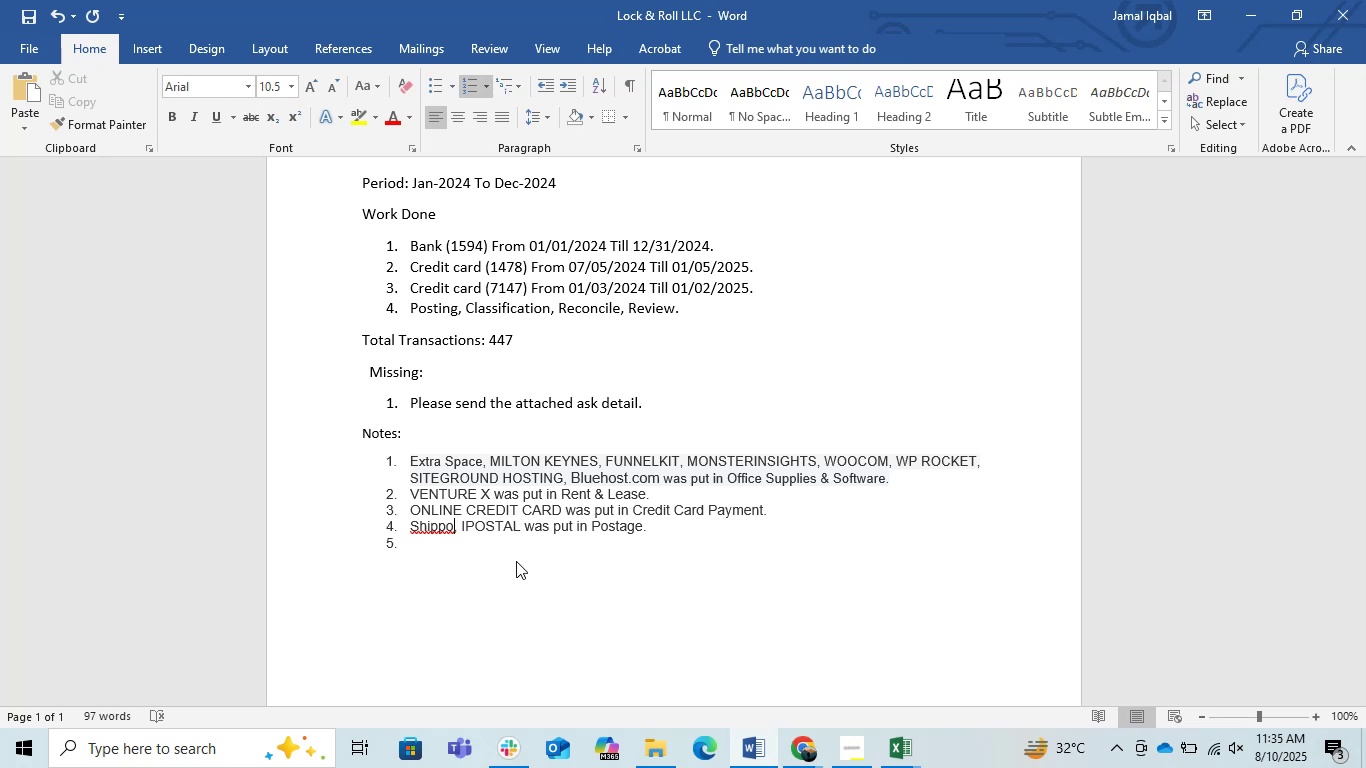 
key(Backspace)
key(Backspace)
key(Backspace)
key(Backspace)
key(Backspace)
type(HIPPHO)
 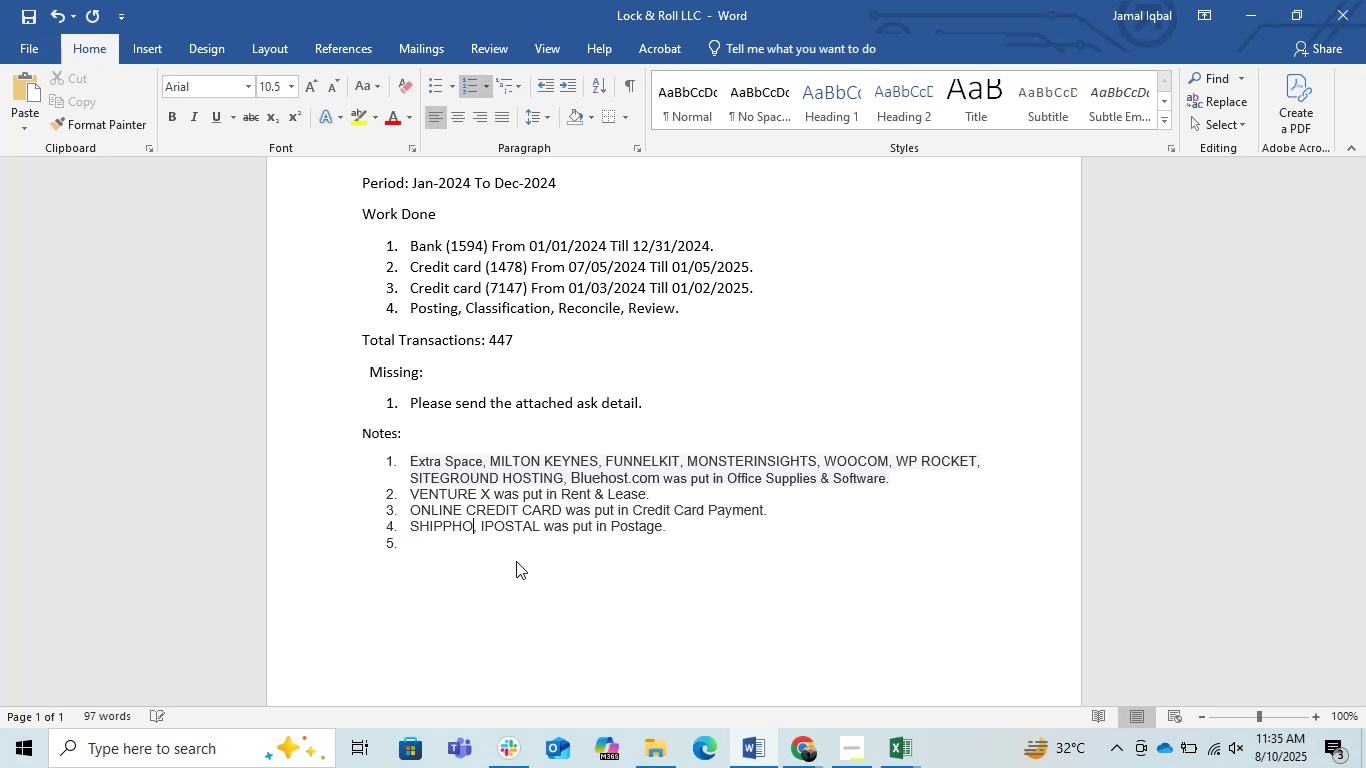 
key(ArrowDown)
 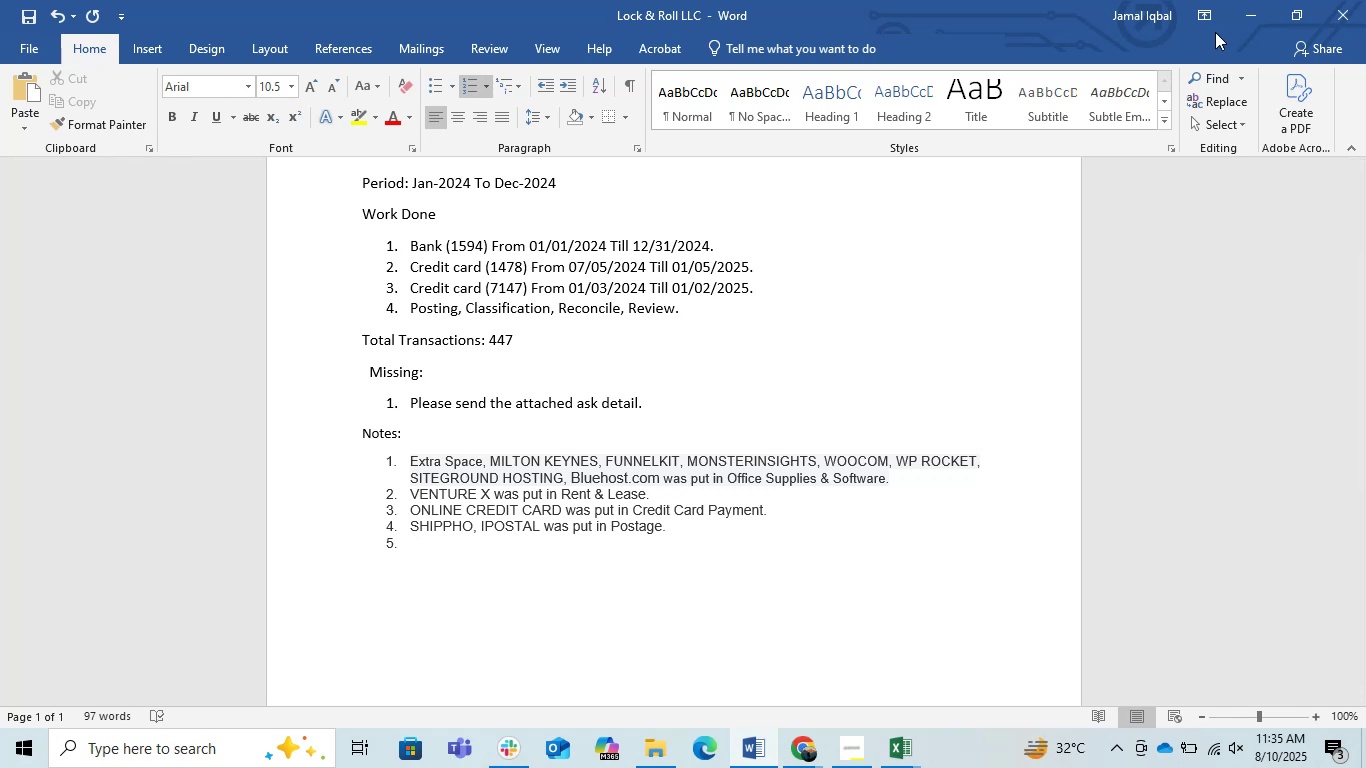 
wait(5.93)
 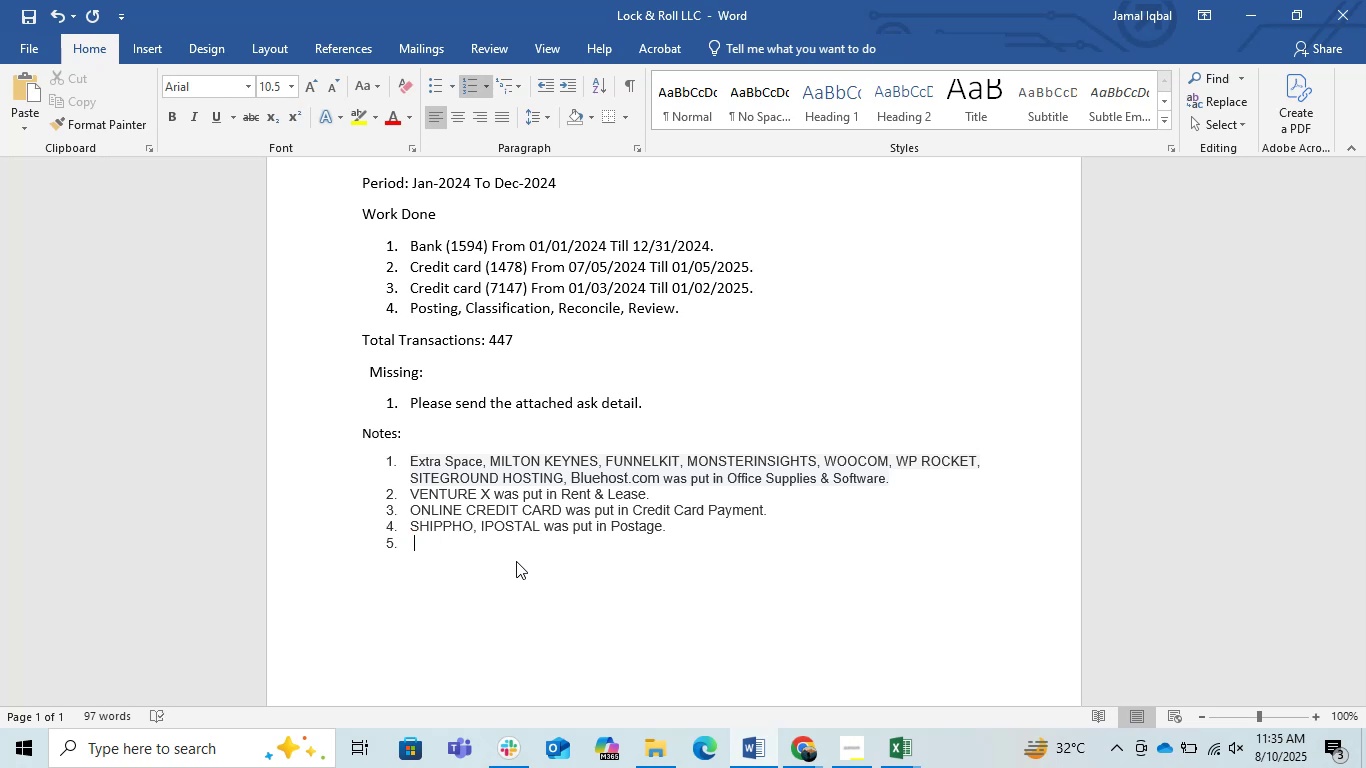 
mouse_move([1214, 2])
 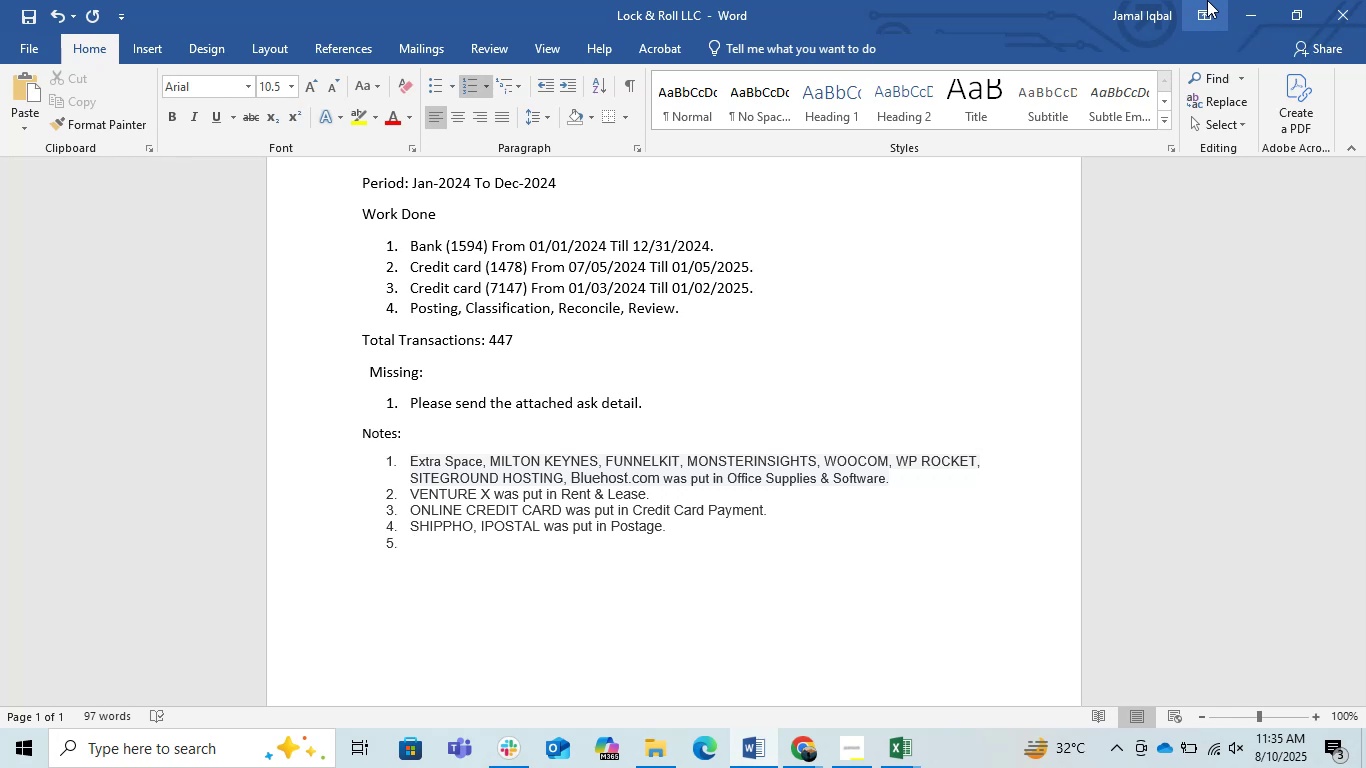 
wait(18.0)
 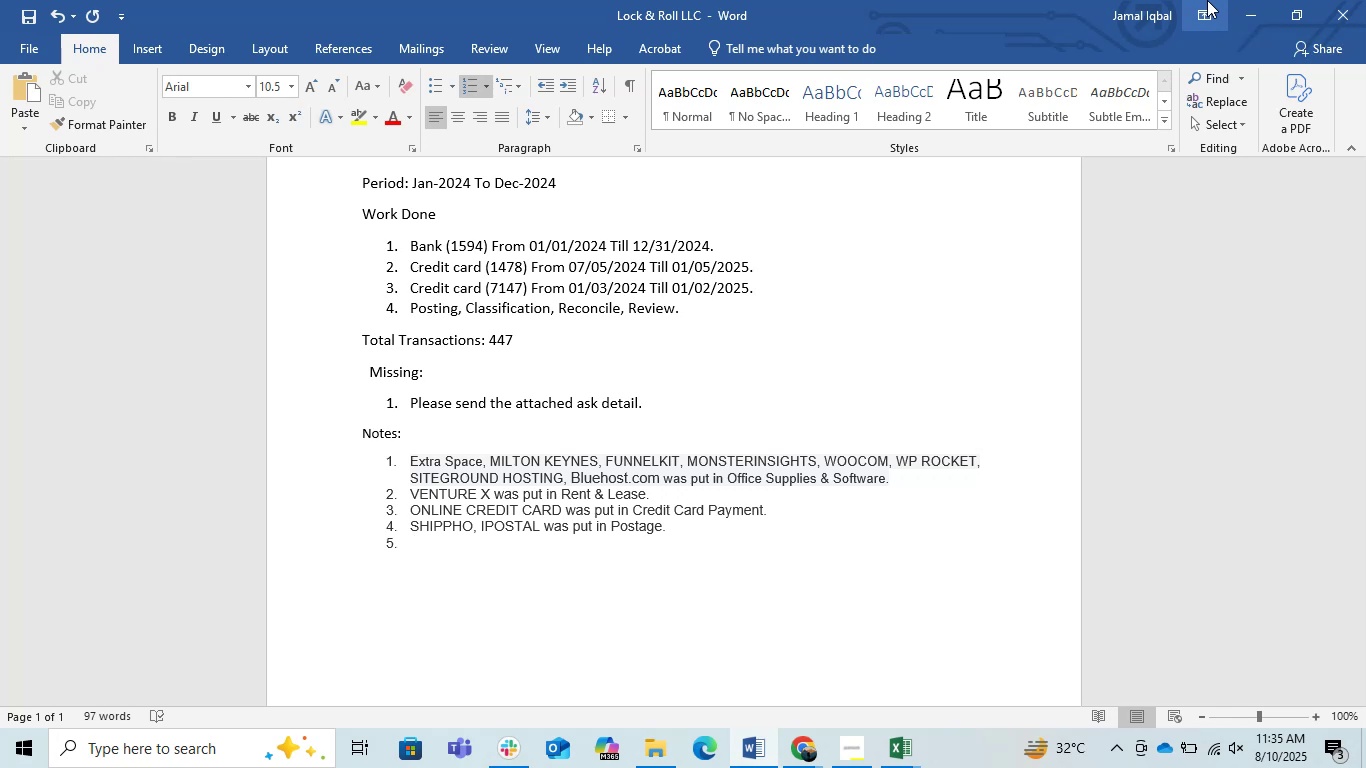 
left_click([898, 524])
 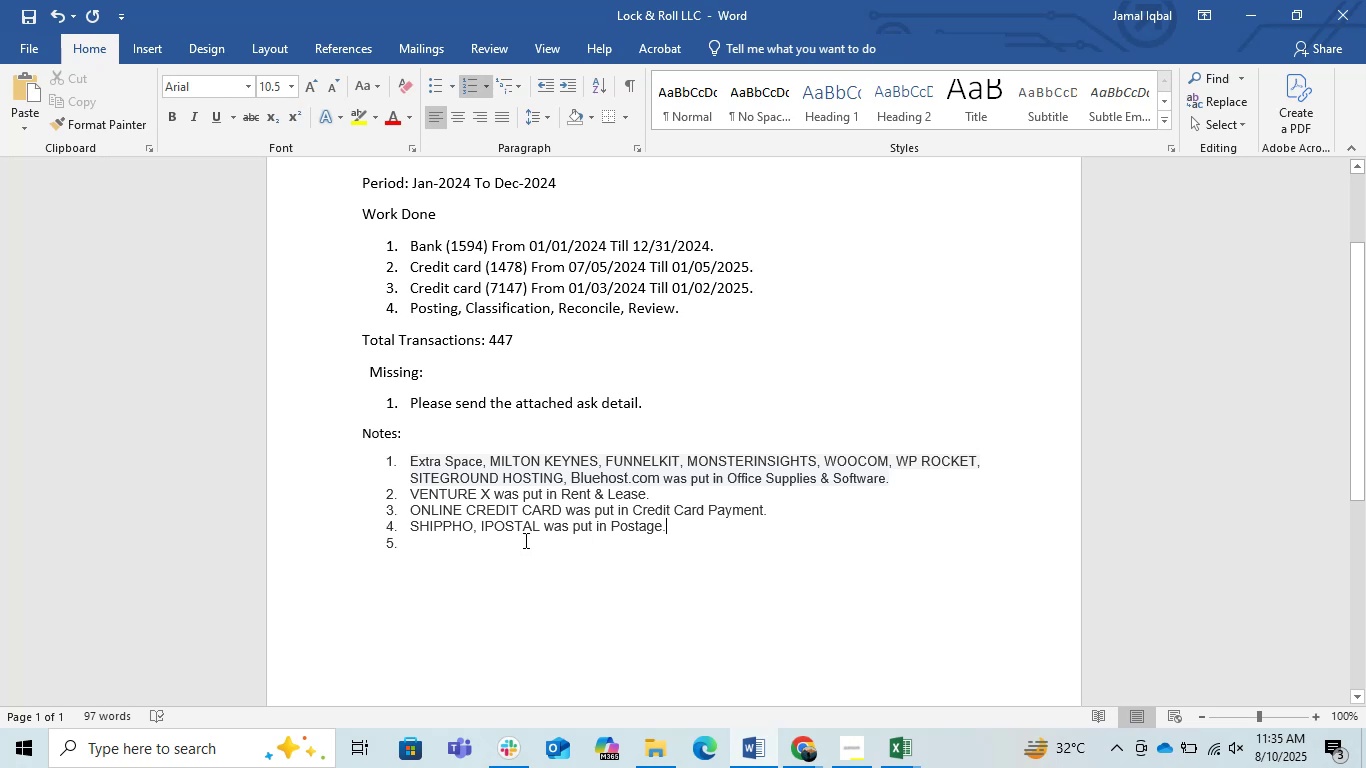 
left_click([513, 544])
 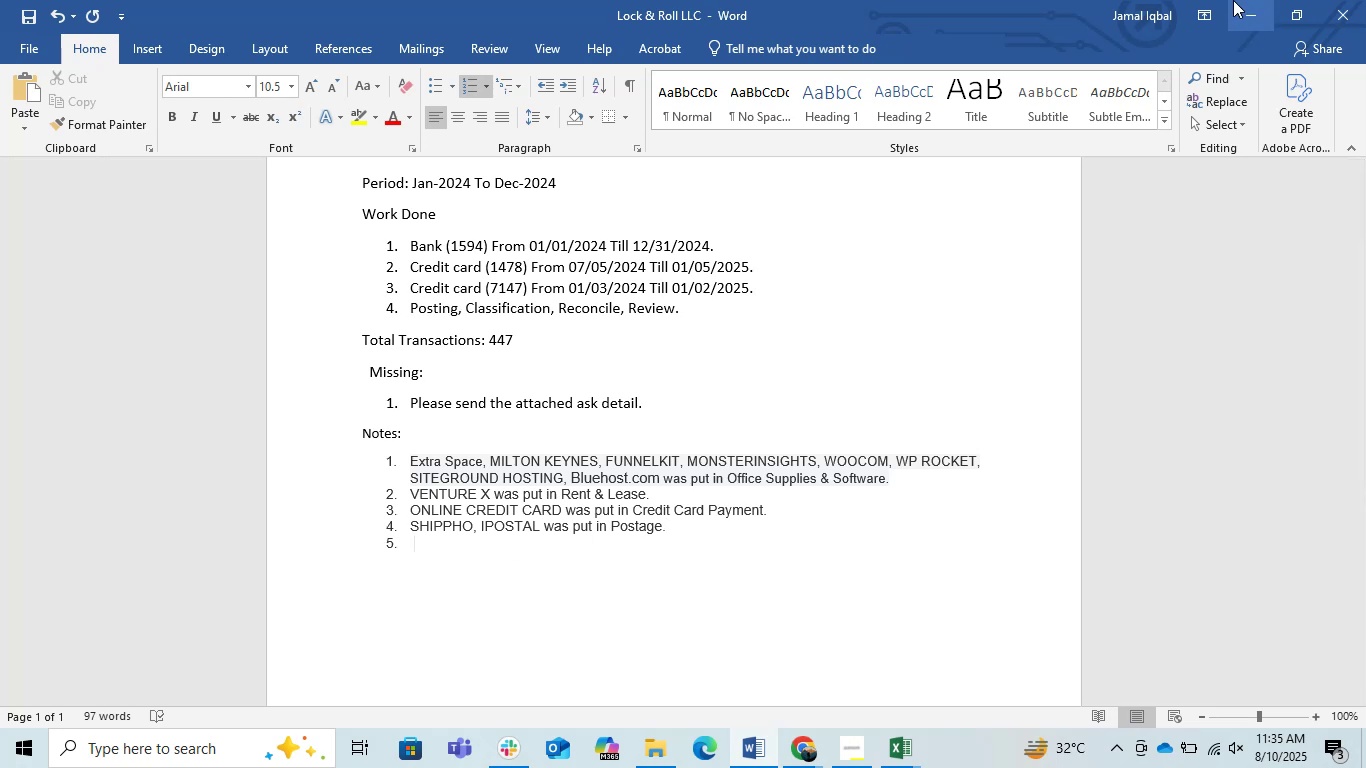 
left_click([1244, 3])
 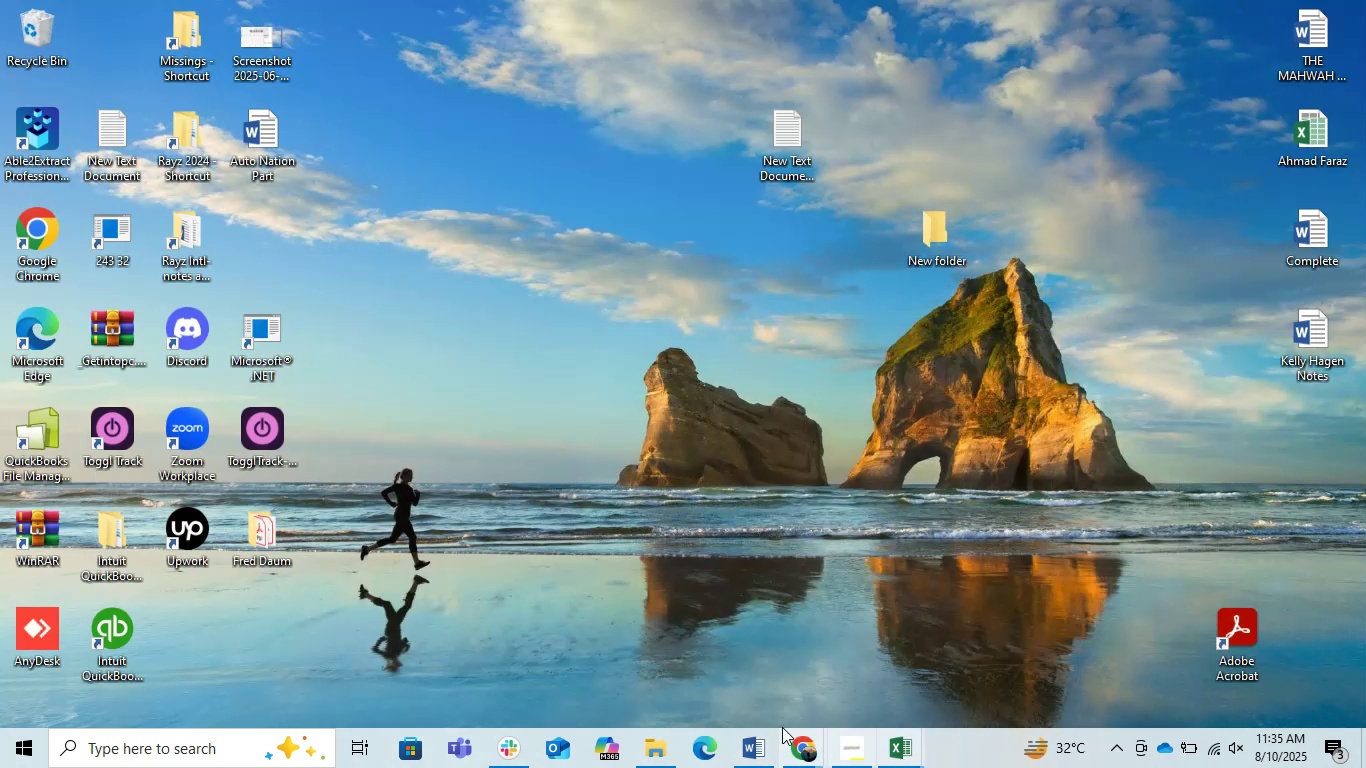 
left_click([751, 736])
 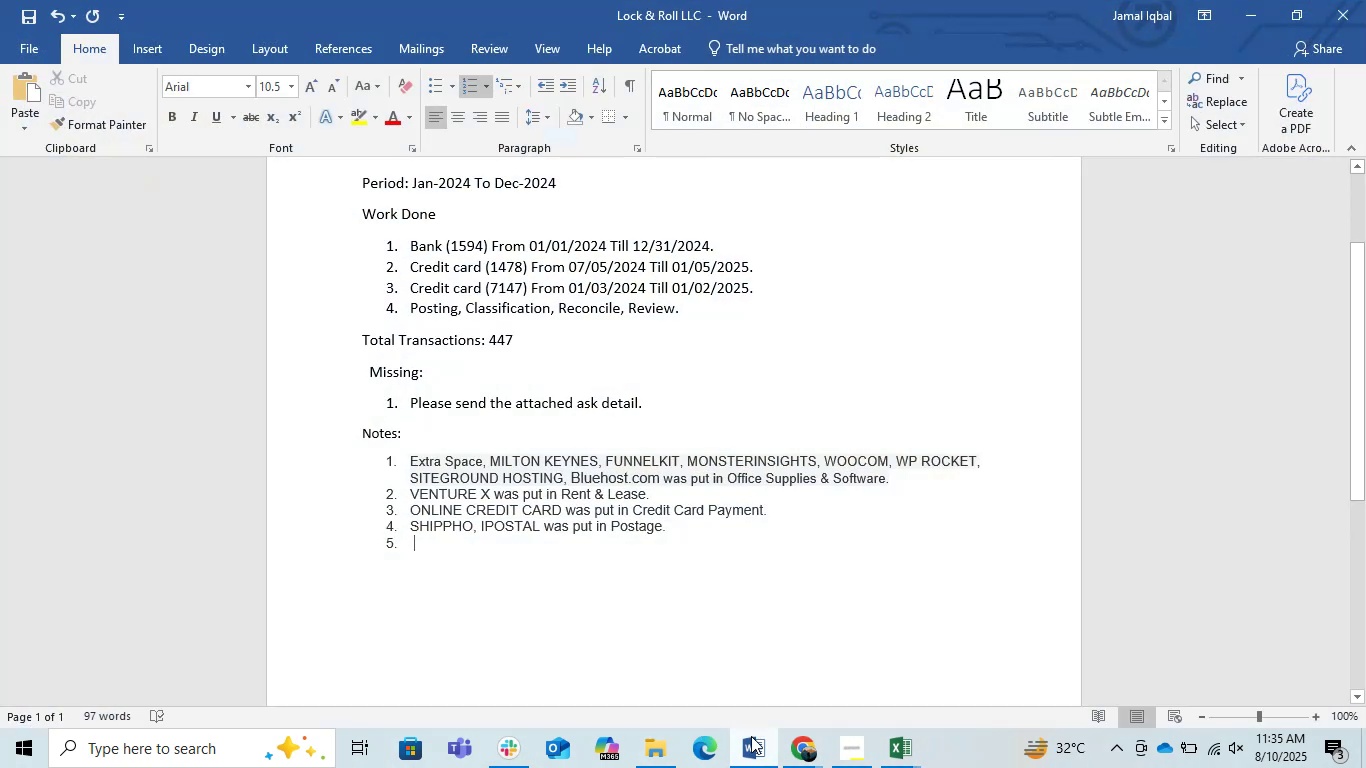 
left_click([751, 736])
 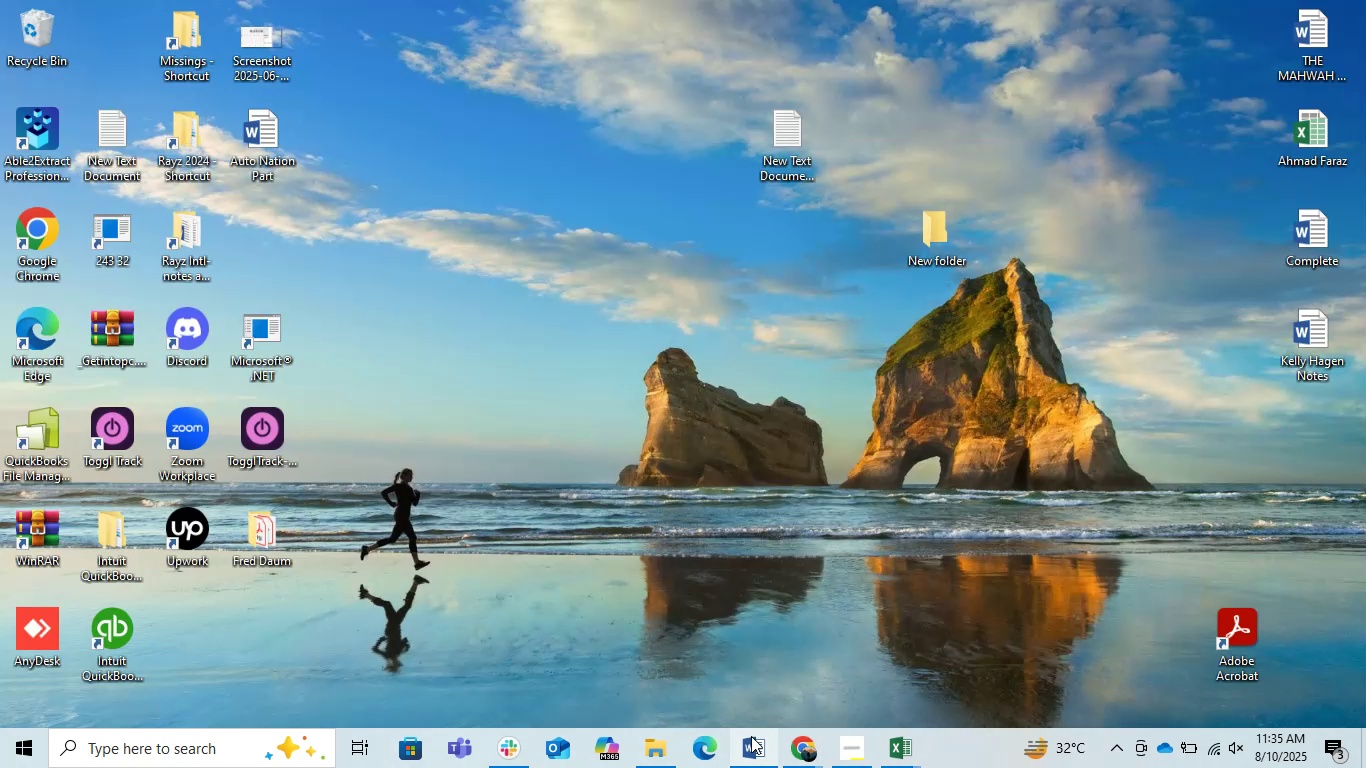 
left_click([813, 742])
 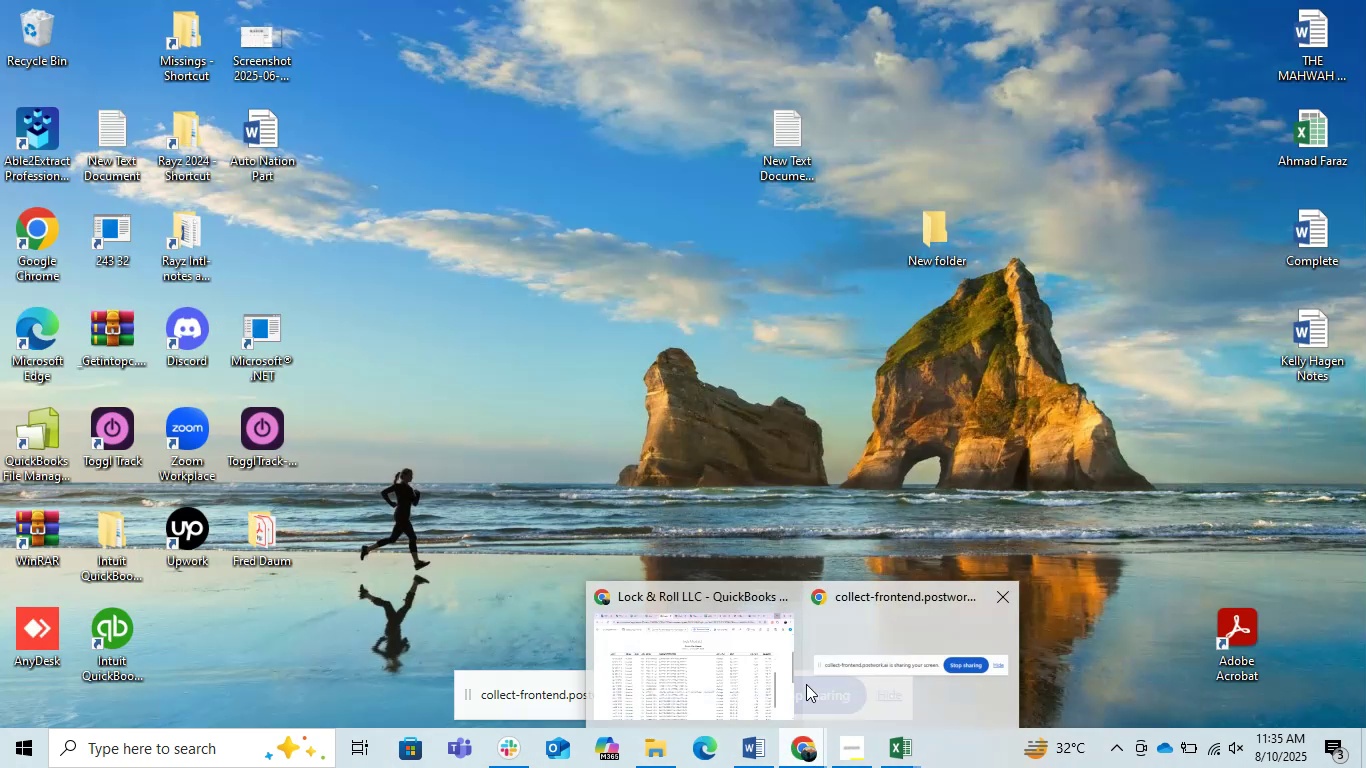 
left_click([714, 679])
 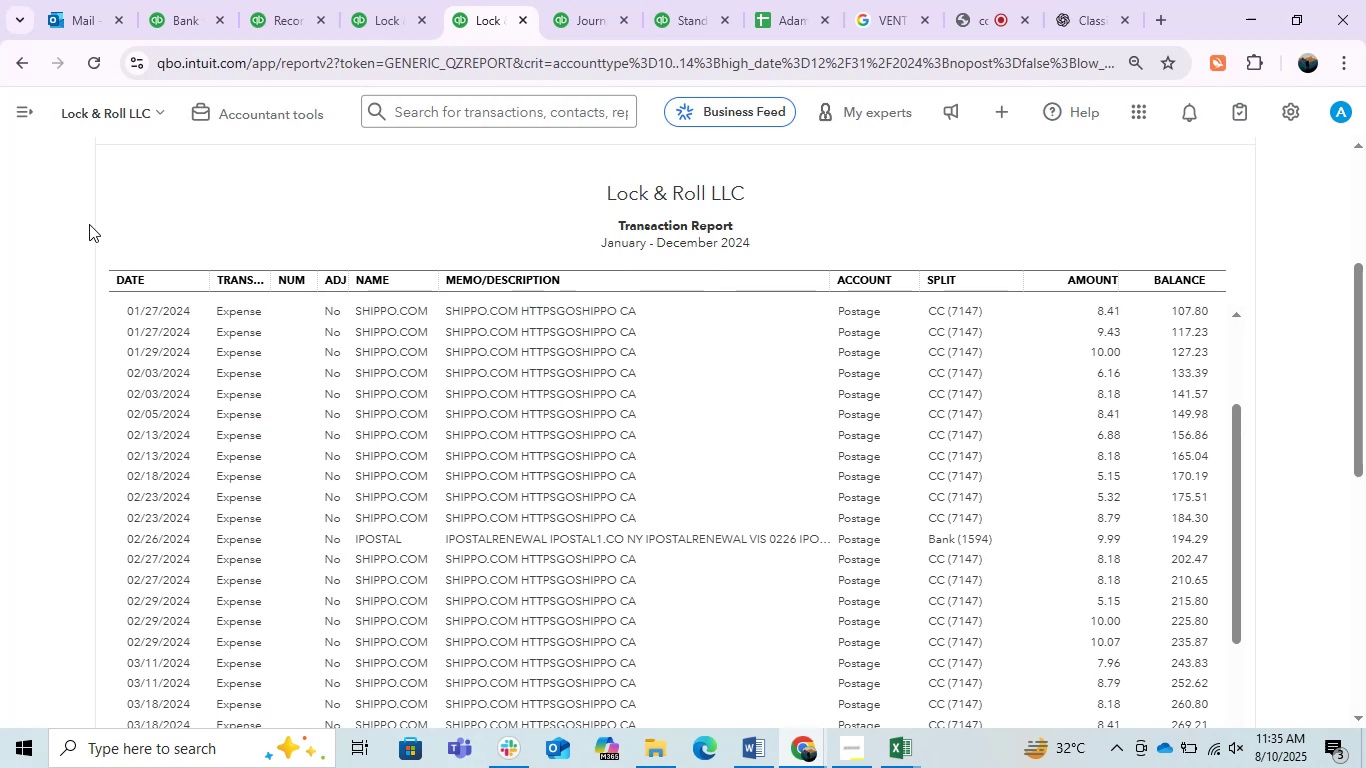 
left_click_drag(start_coordinate=[82, 228], to_coordinate=[76, 229])
 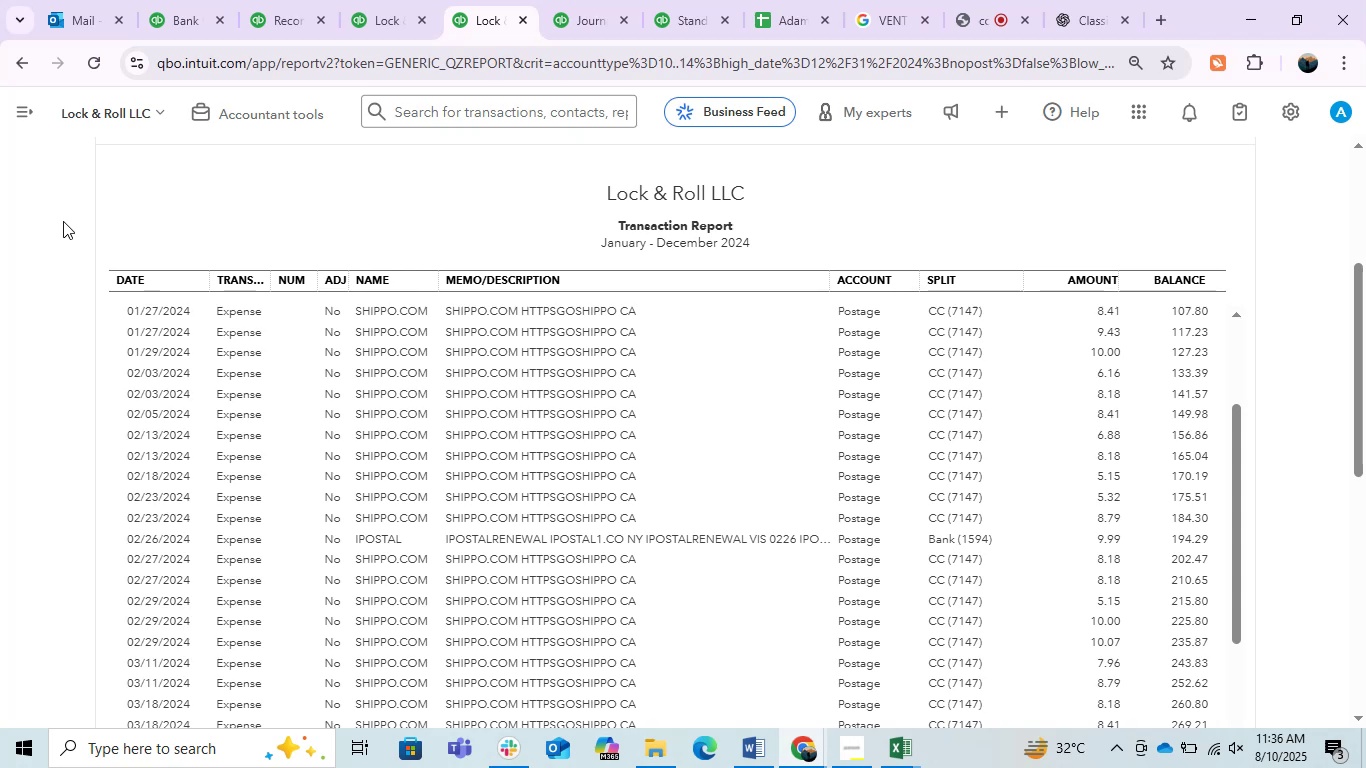 
wait(24.21)
 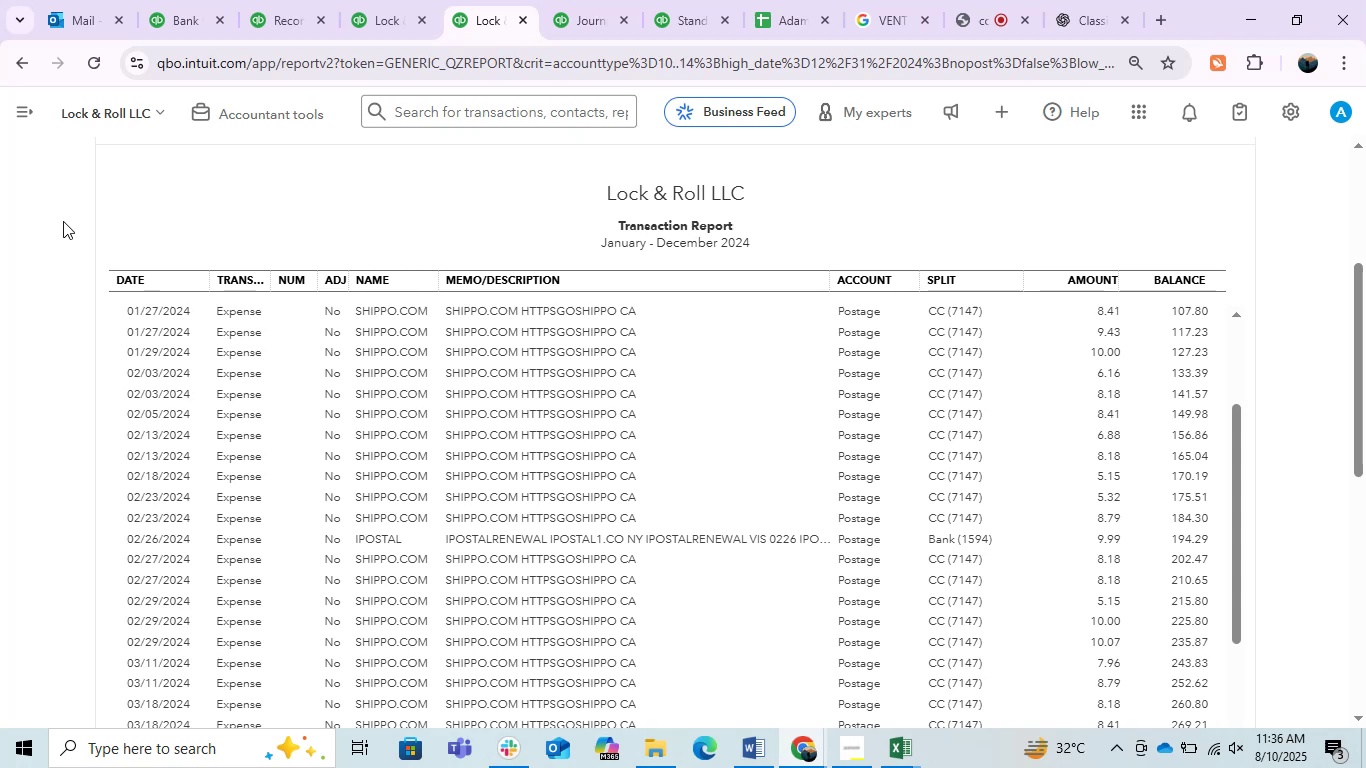 
left_click_drag(start_coordinate=[825, 288], to_coordinate=[775, 295])
 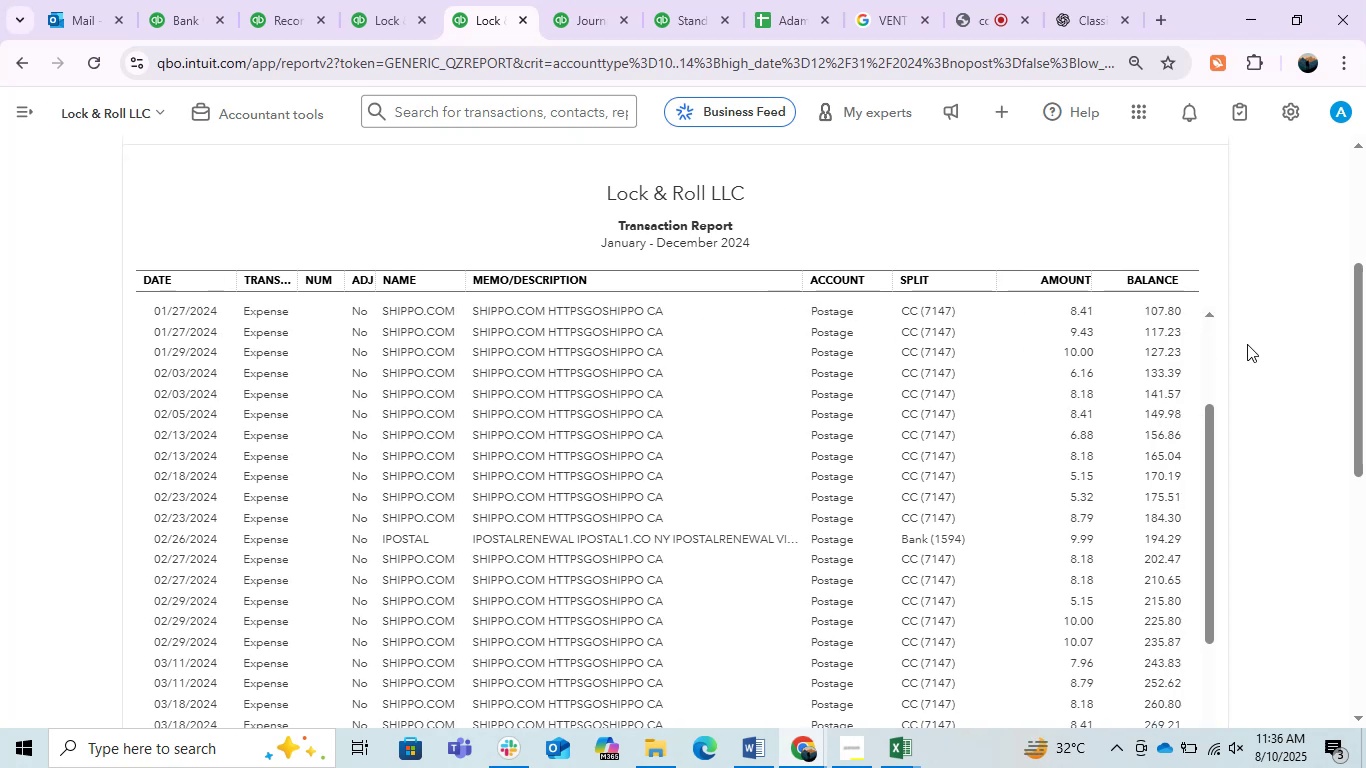 
left_click([1321, 344])
 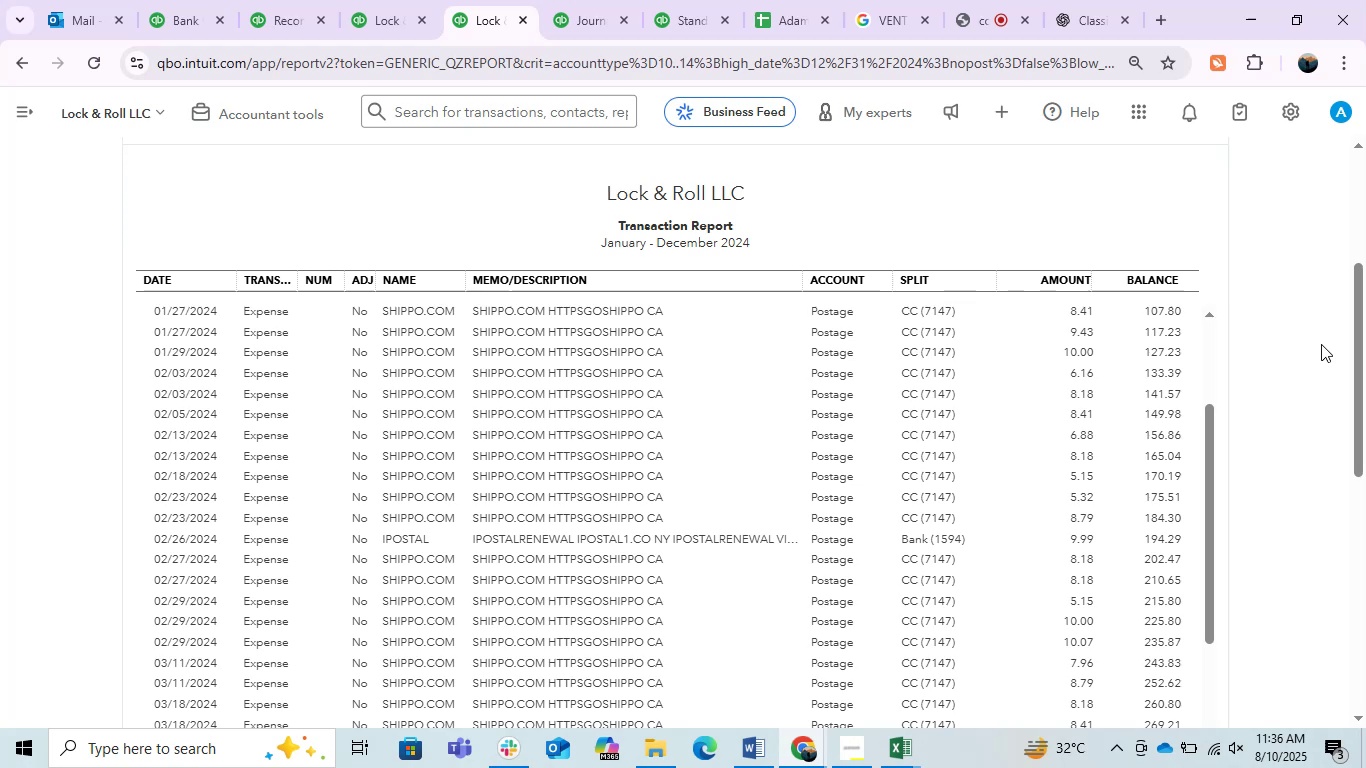 
wait(8.24)
 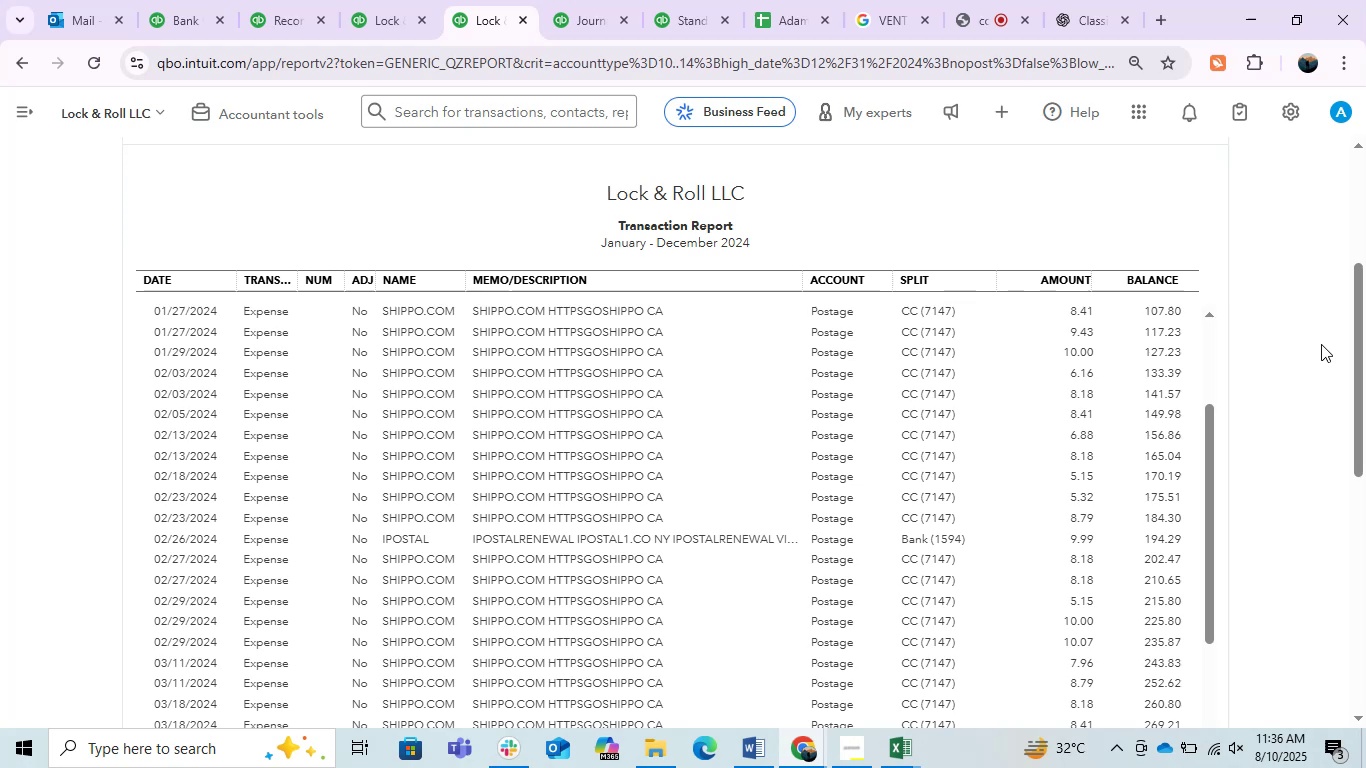 
left_click([24, 69])
 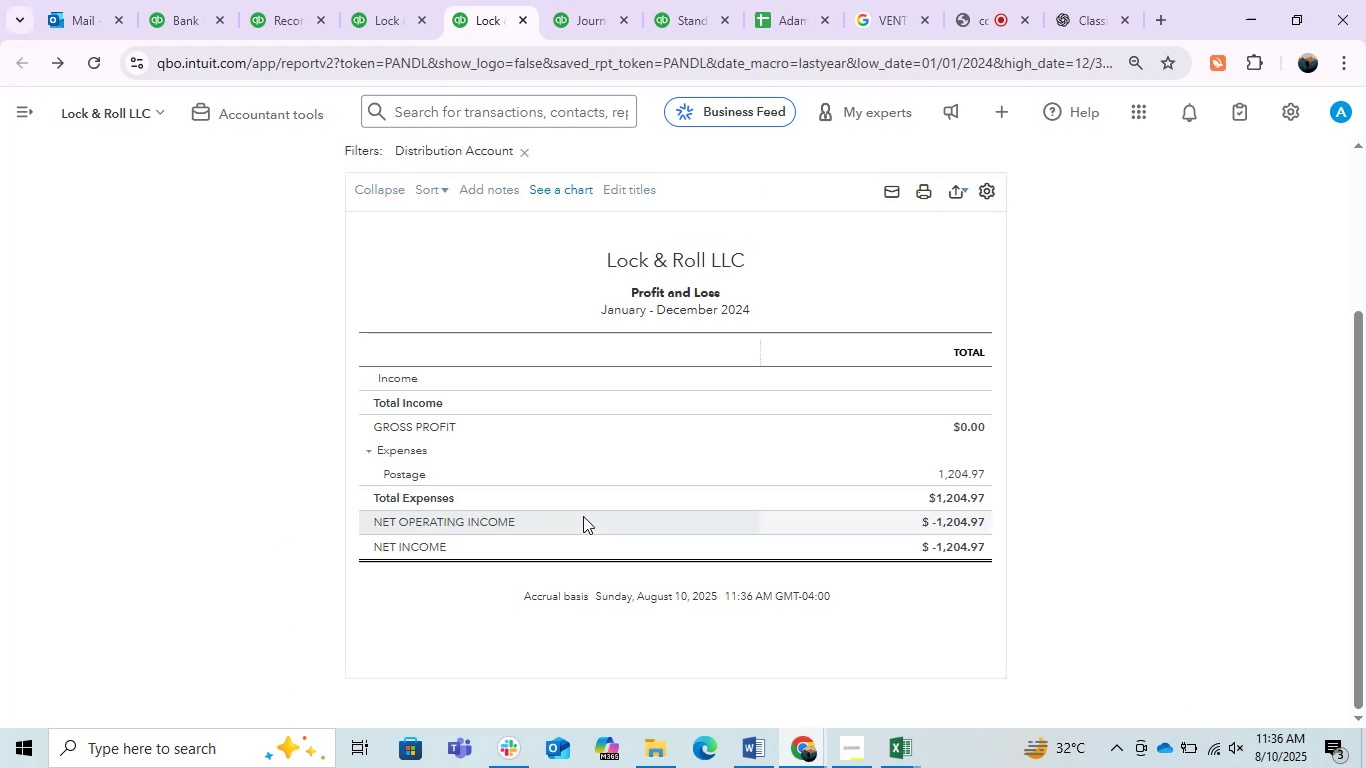 
scroll: coordinate [583, 516], scroll_direction: up, amount: 2.0
 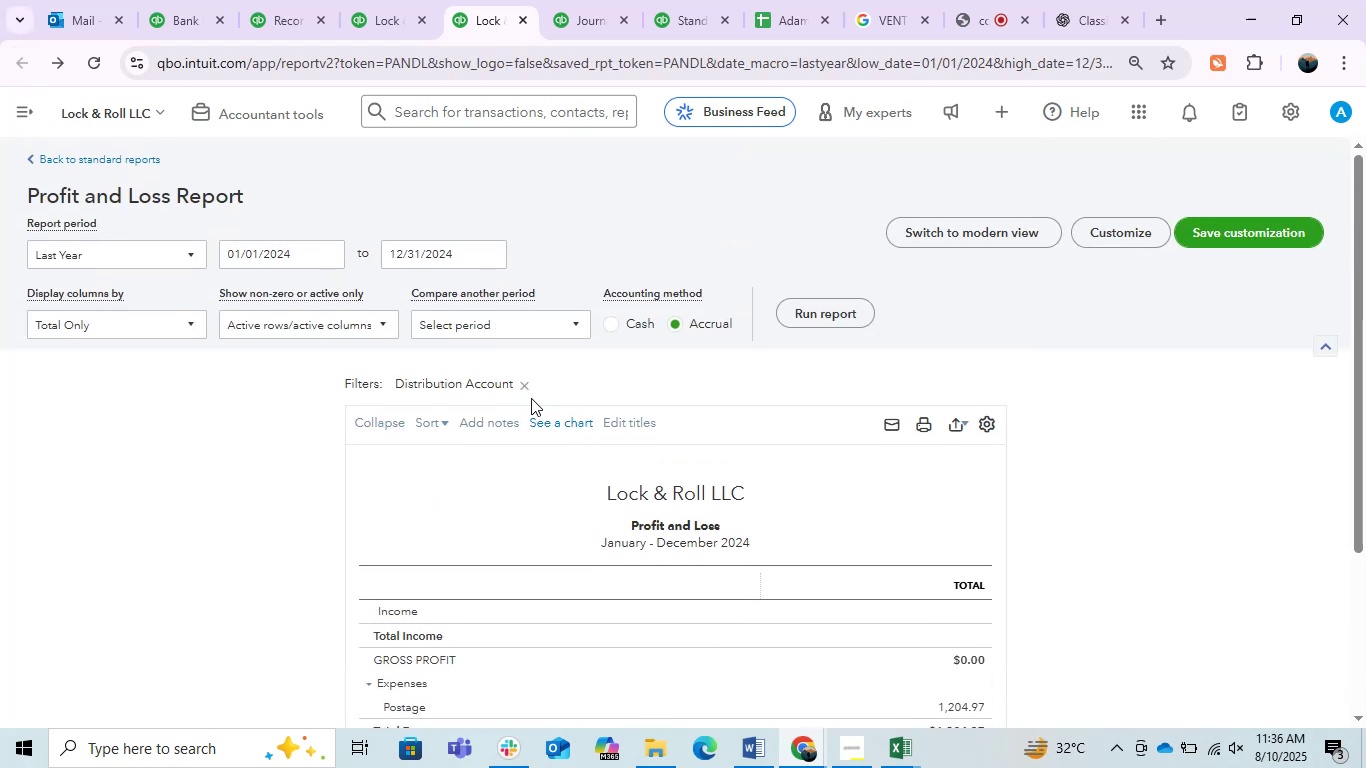 
left_click([521, 394])
 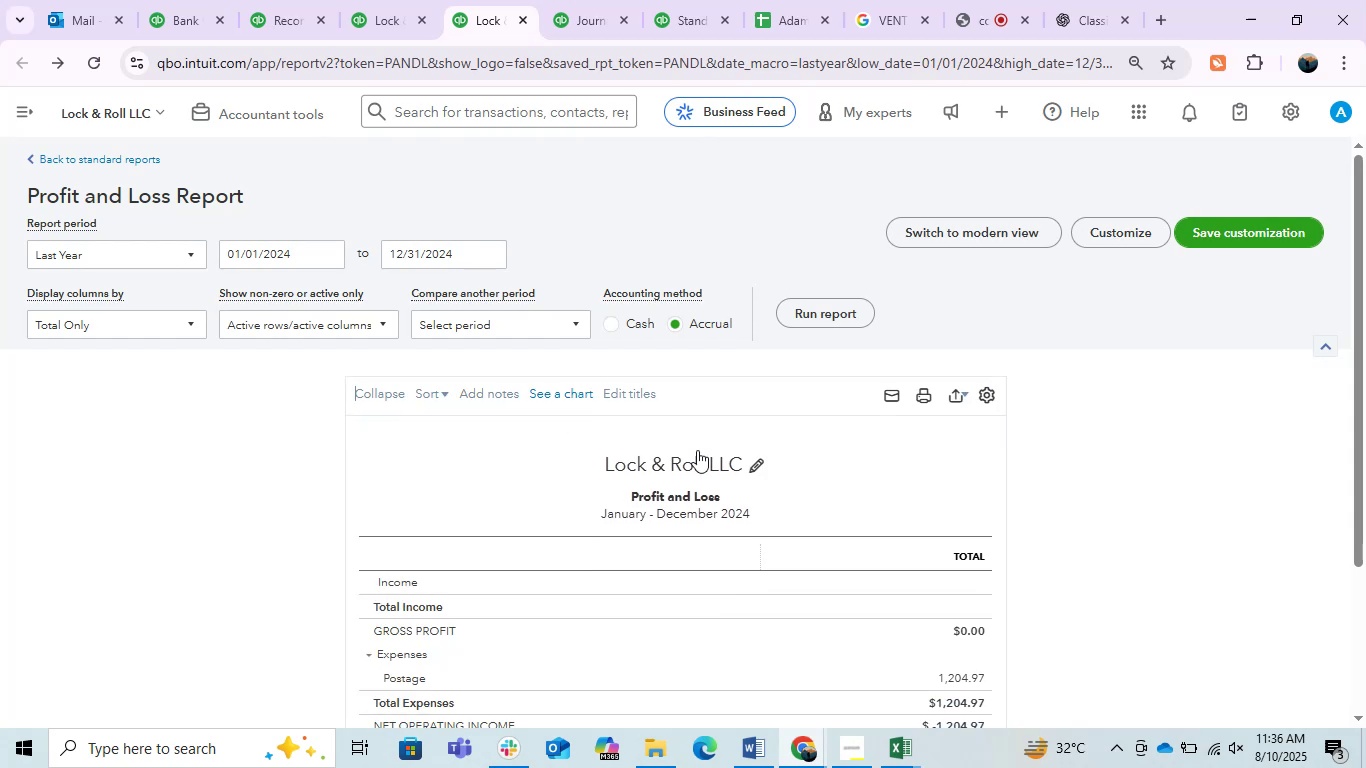 
scroll: coordinate [1134, 553], scroll_direction: down, amount: 3.0
 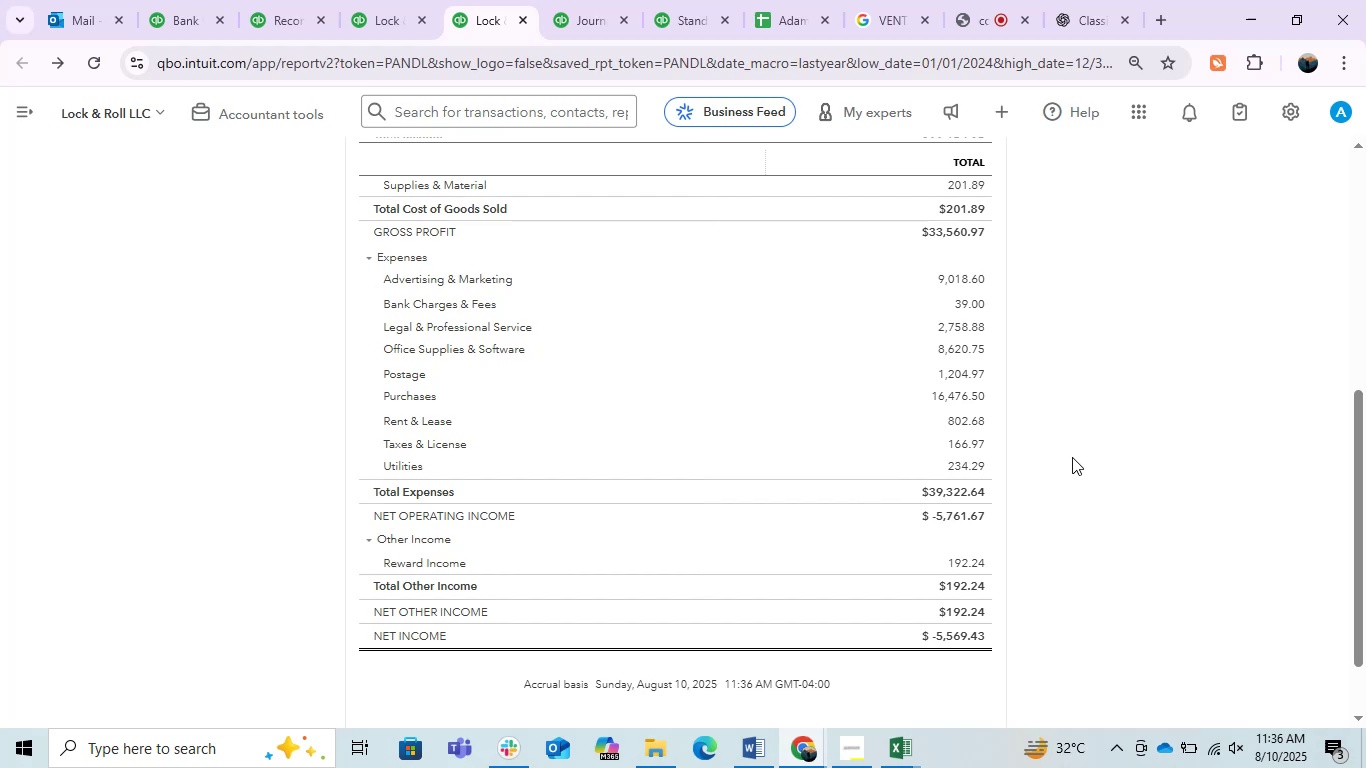 
wait(28.13)
 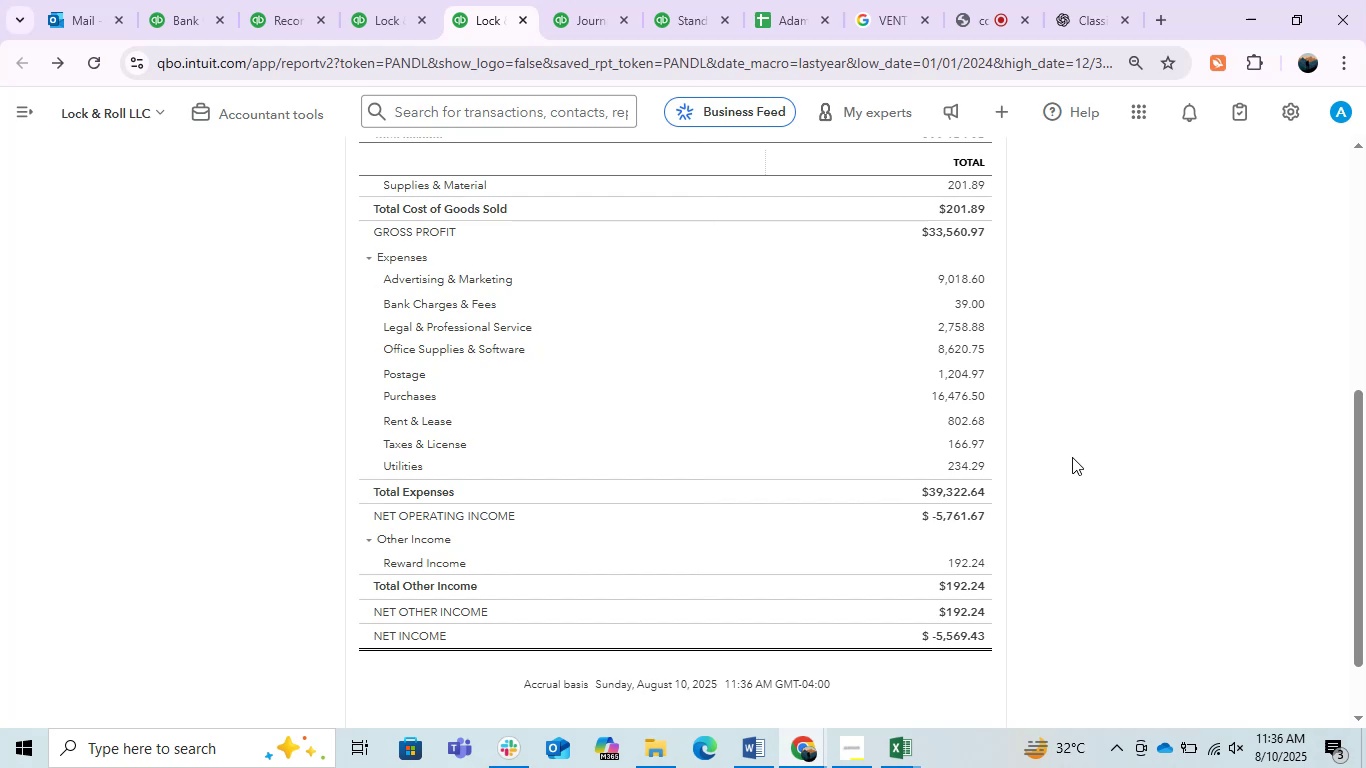 
scroll: coordinate [922, 579], scroll_direction: up, amount: 1.0
 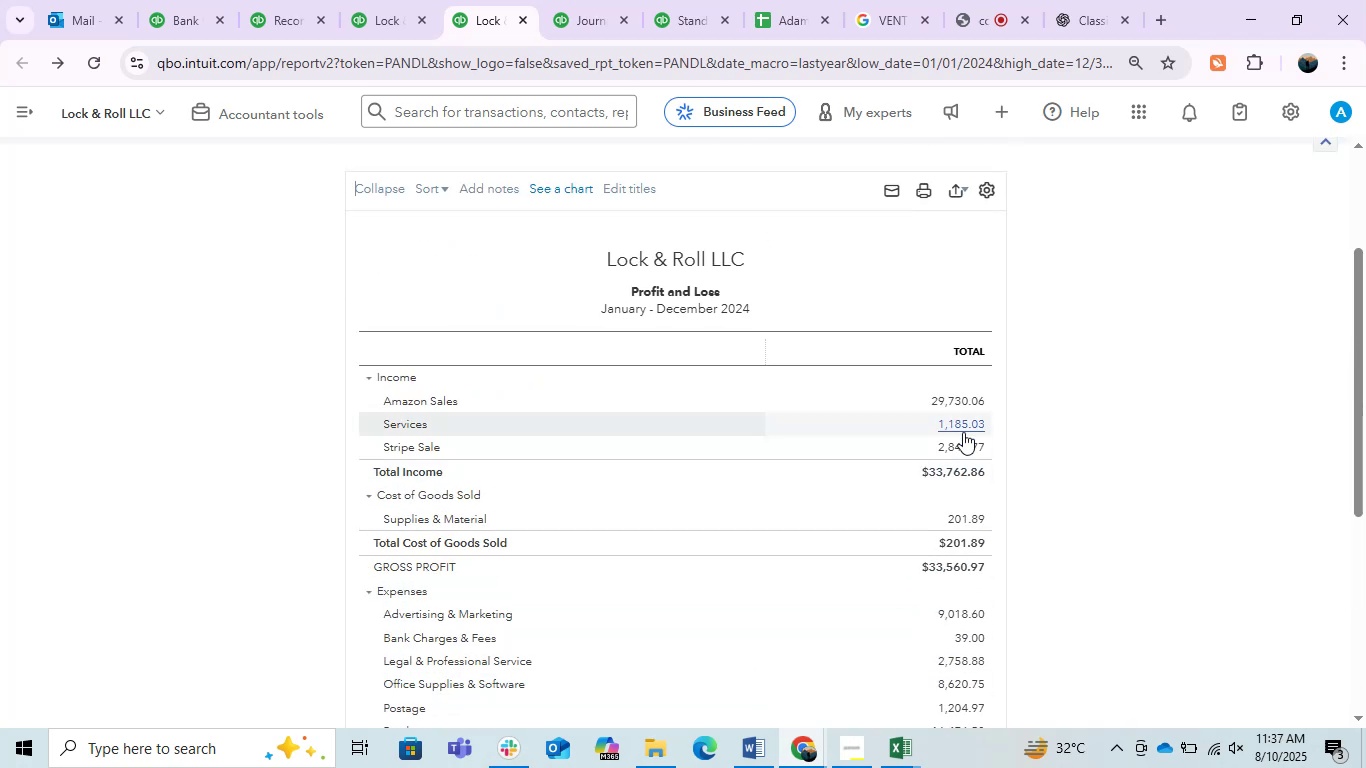 
scroll: coordinate [934, 586], scroll_direction: down, amount: 2.0
 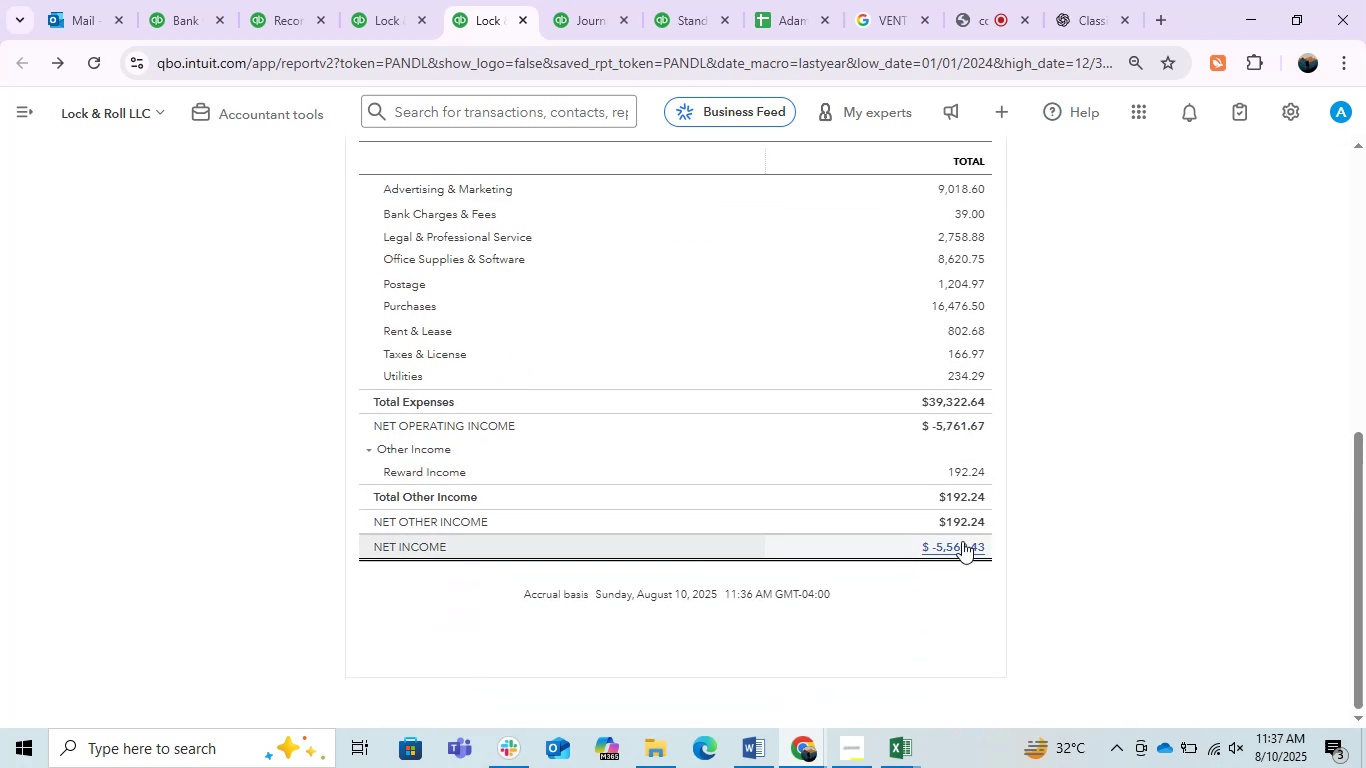 
left_click([962, 541])
 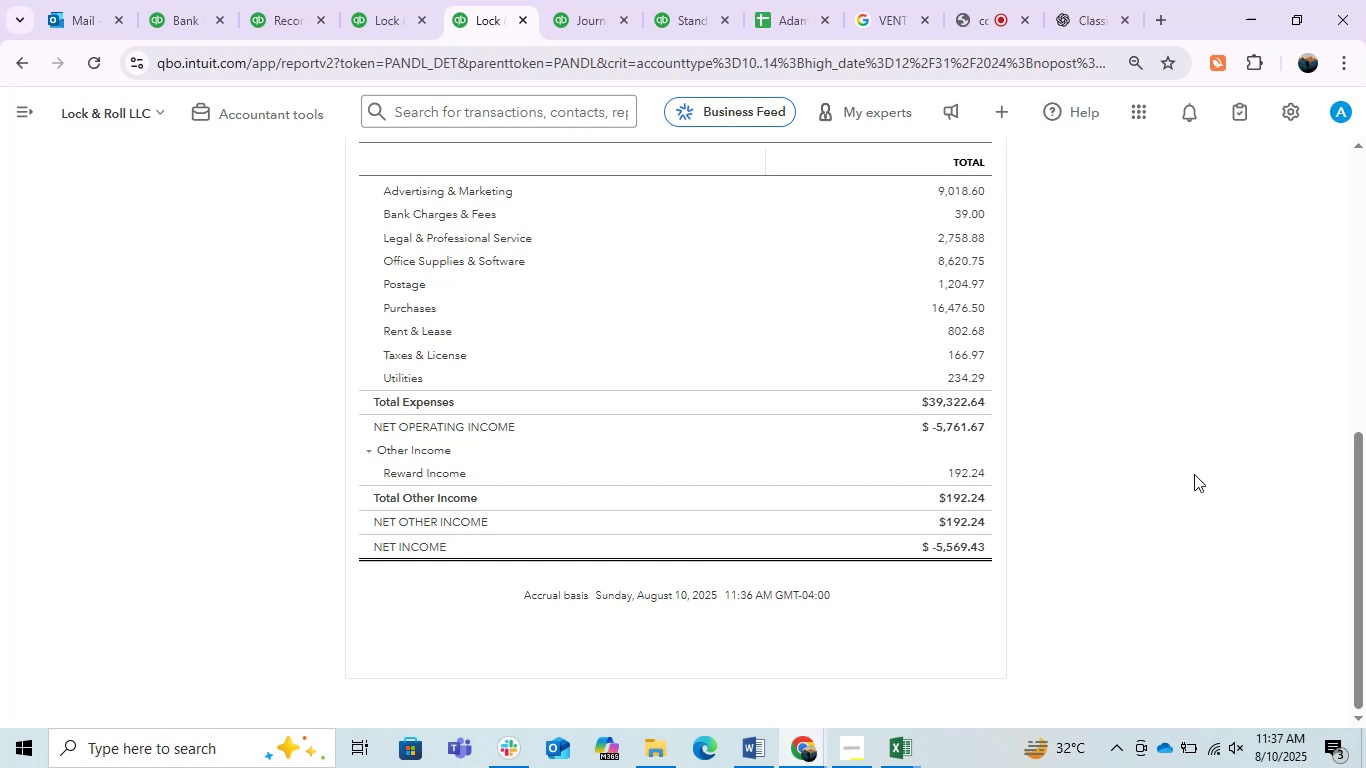 
wait(7.42)
 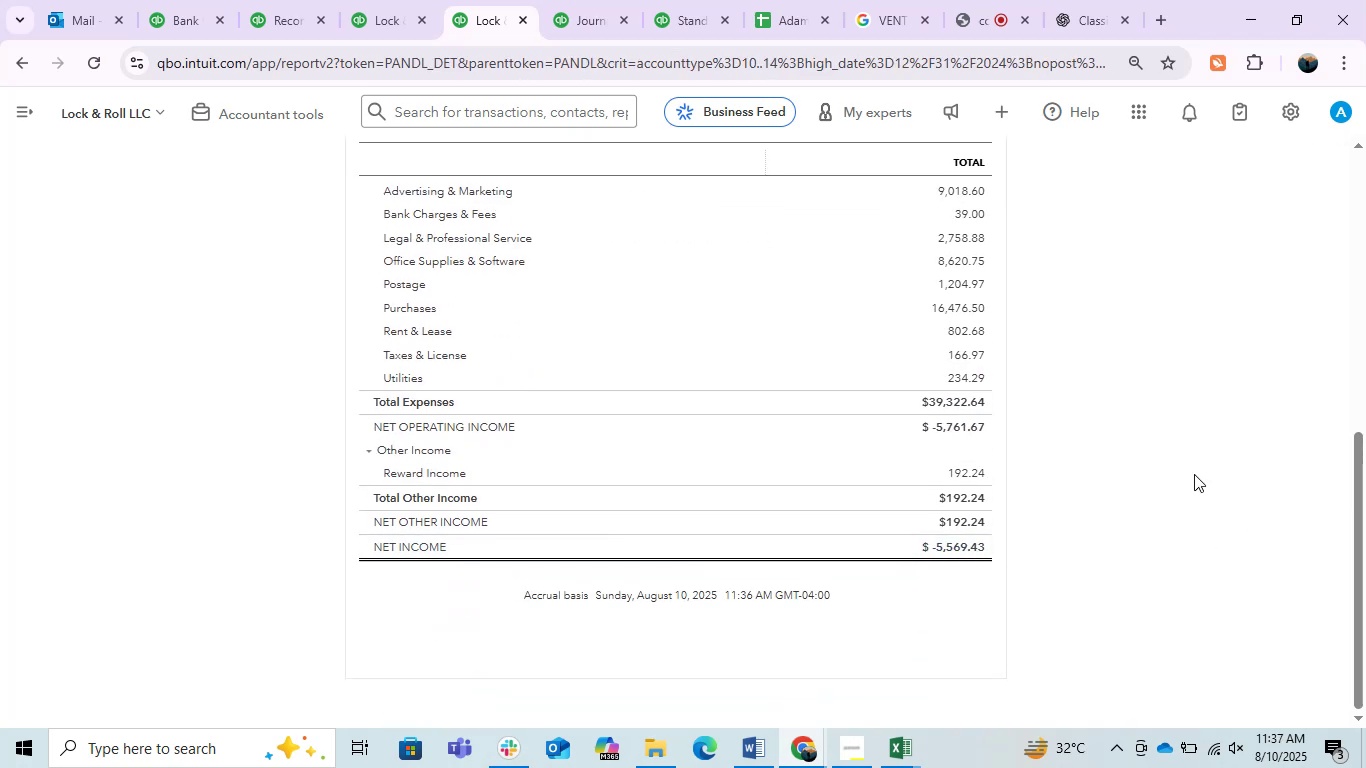 
left_click([1204, 172])
 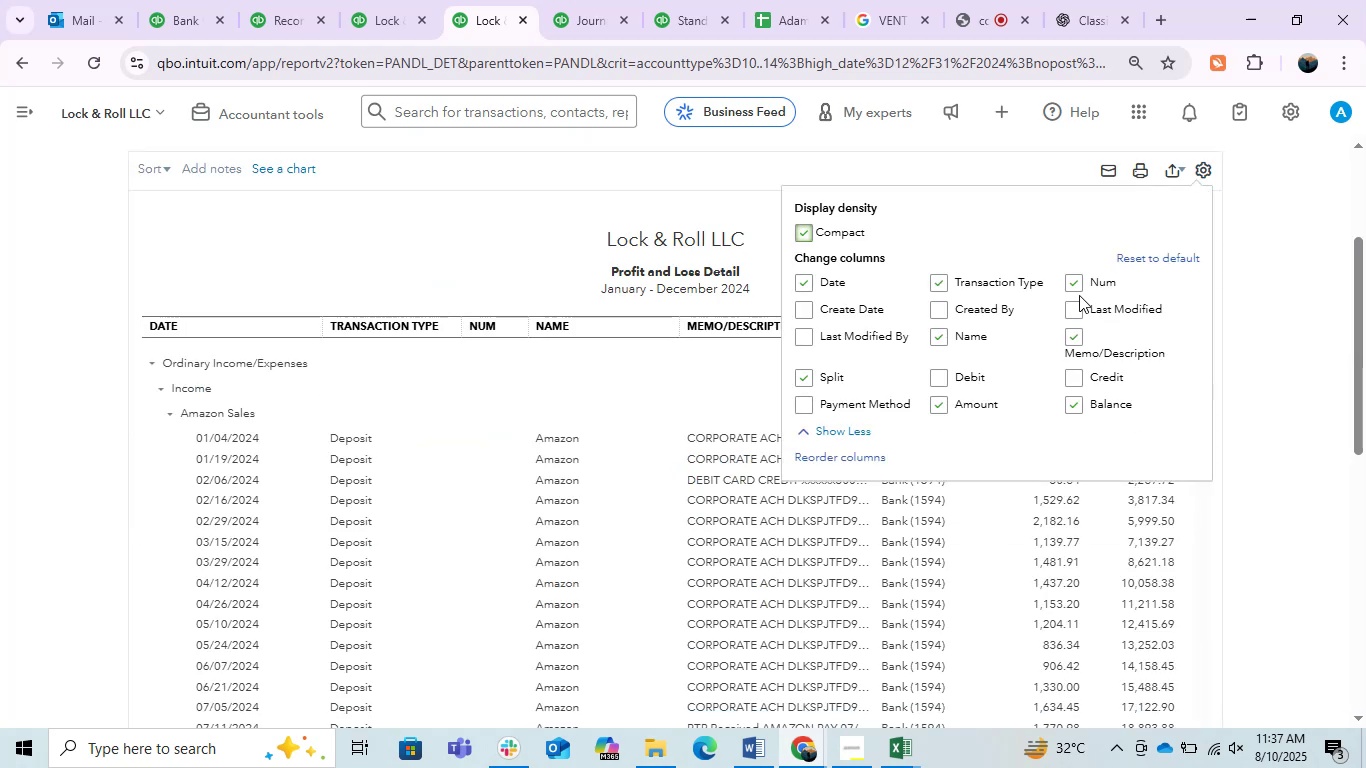 
left_click([1071, 280])
 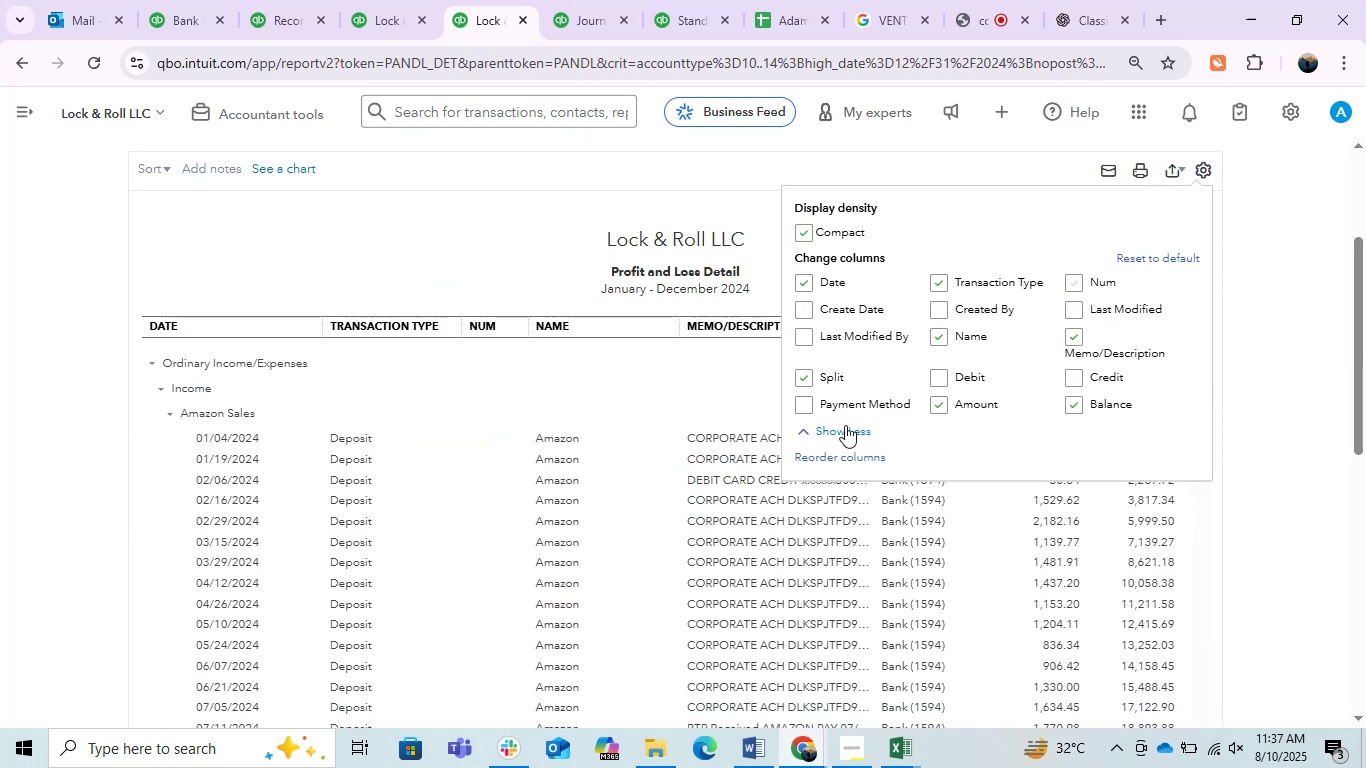 
scroll: coordinate [911, 331], scroll_direction: down, amount: 2.0
 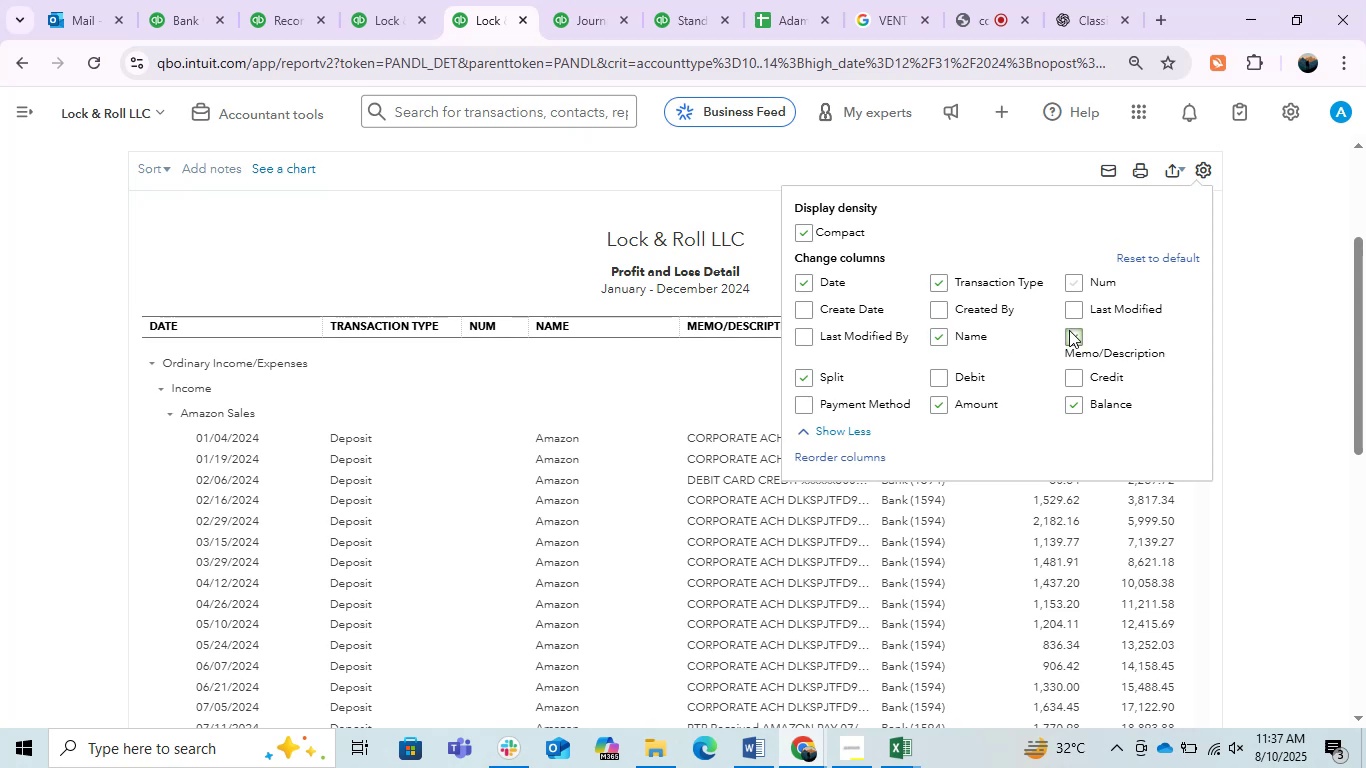 
scroll: coordinate [1166, 278], scroll_direction: none, amount: 0.0
 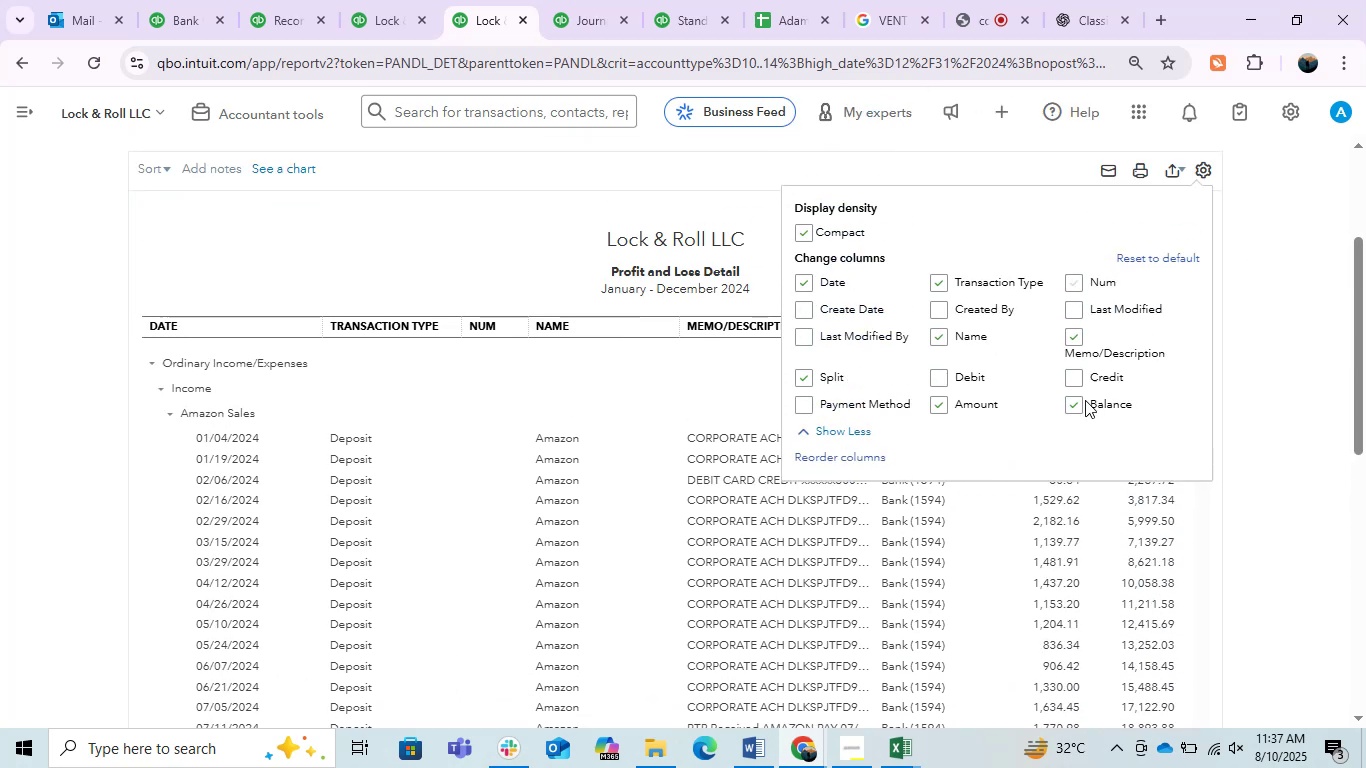 
left_click([1076, 400])
 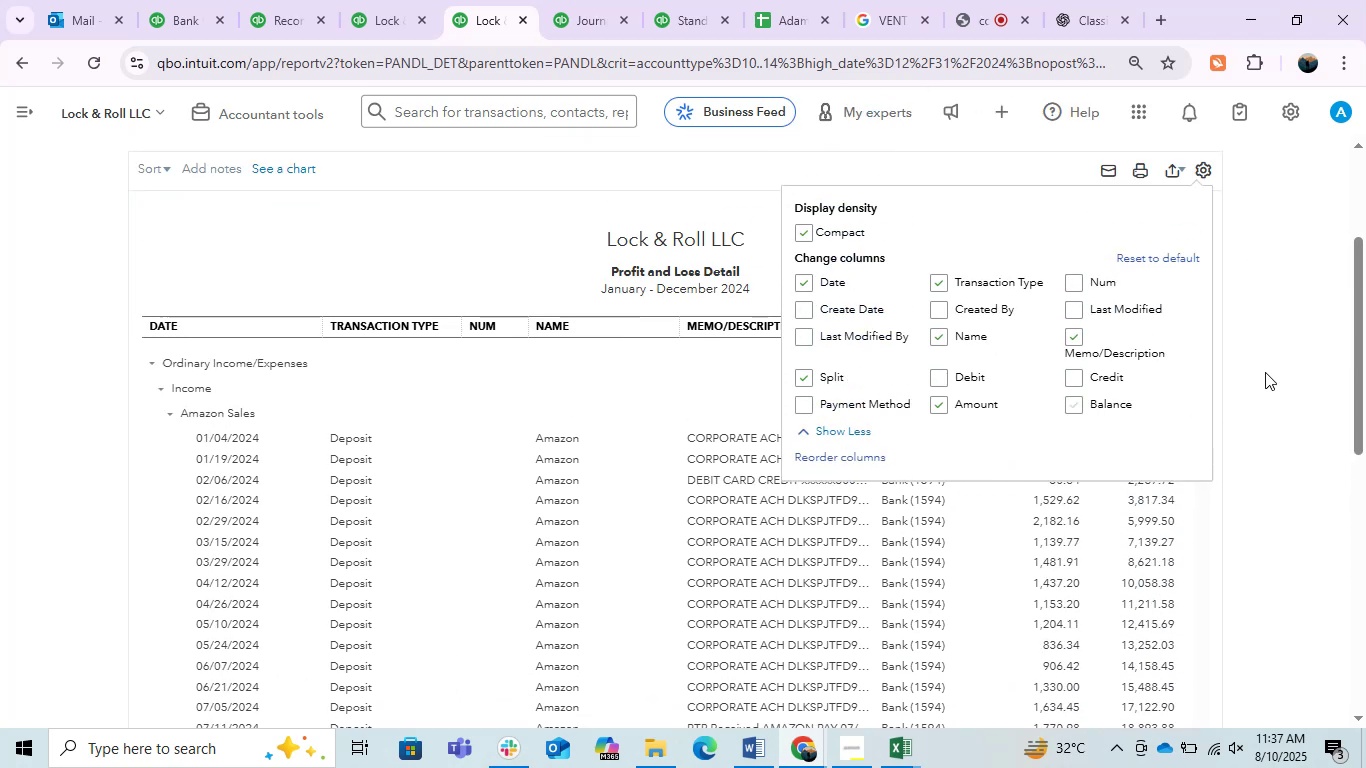 
left_click([1284, 363])
 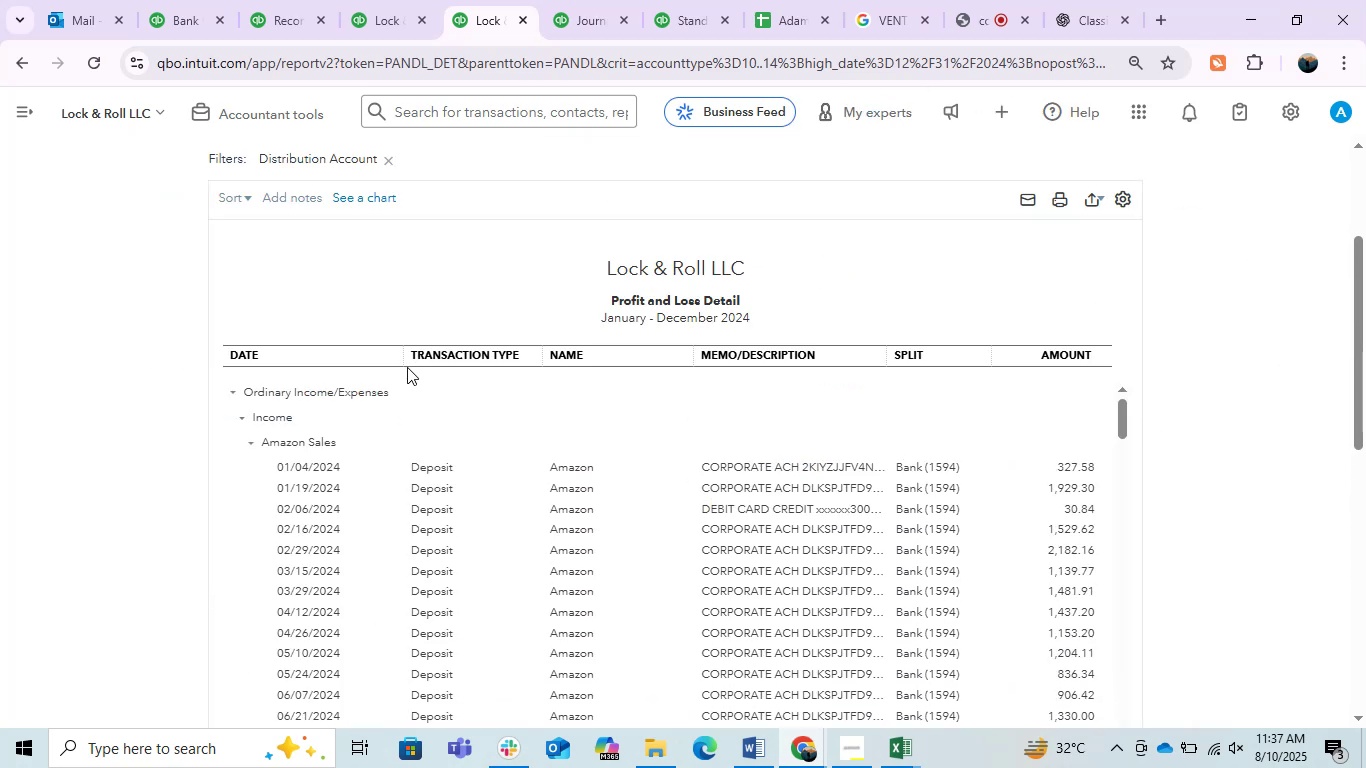 
left_click([1262, 321])
 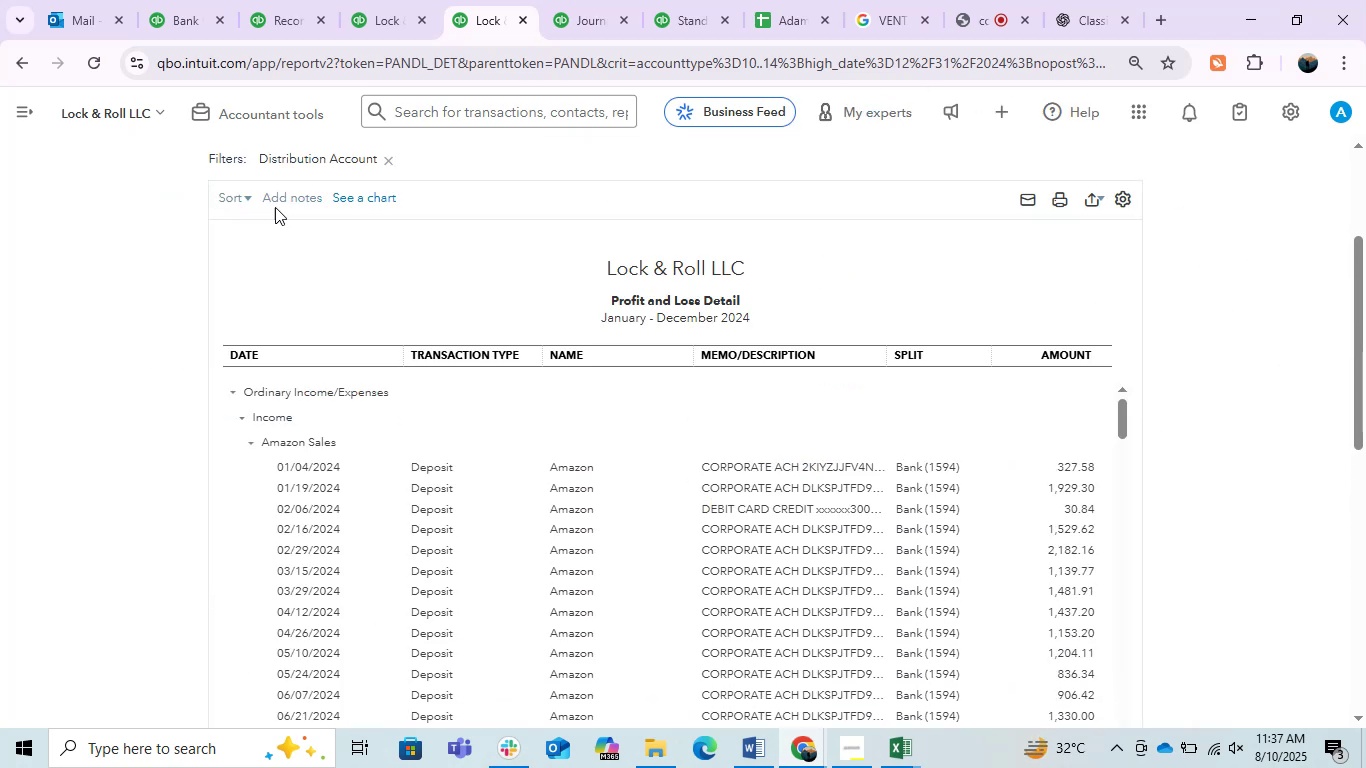 
left_click([247, 203])
 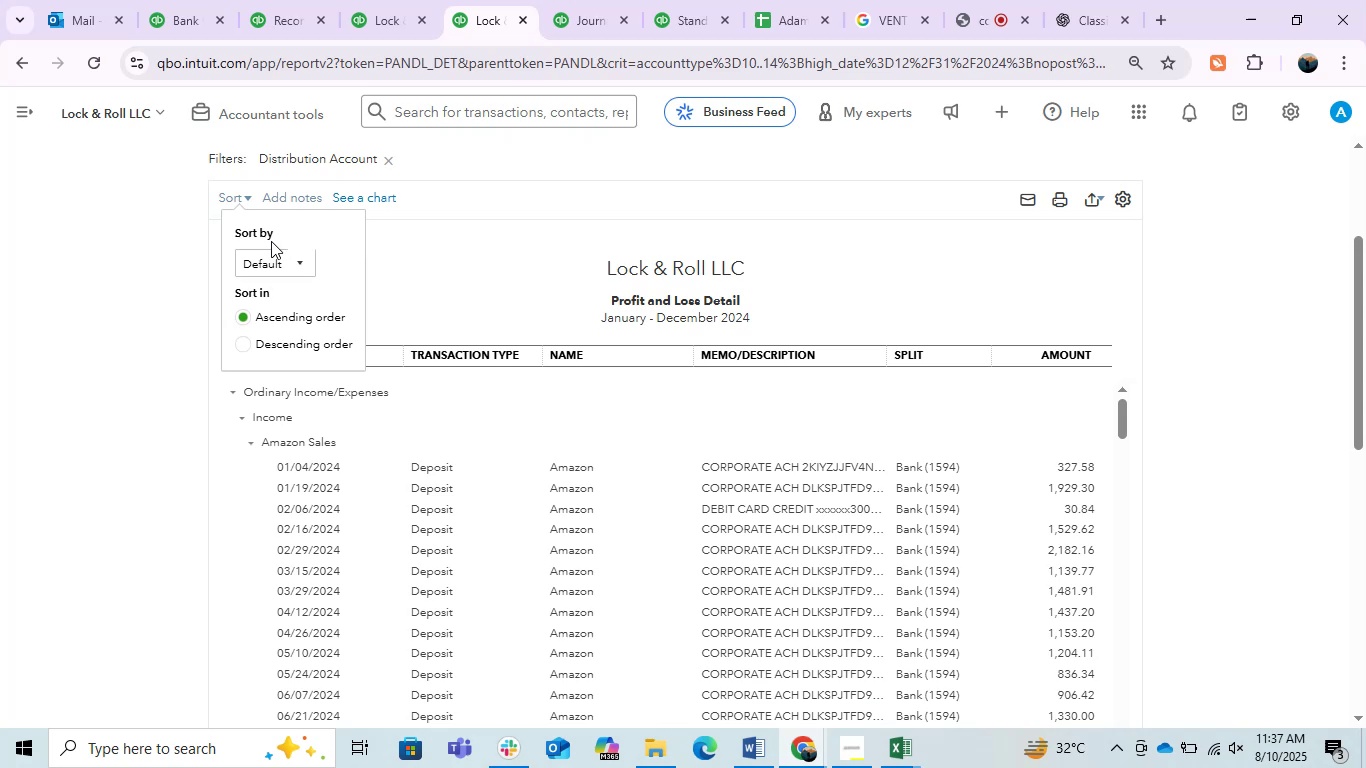 
left_click([254, 262])
 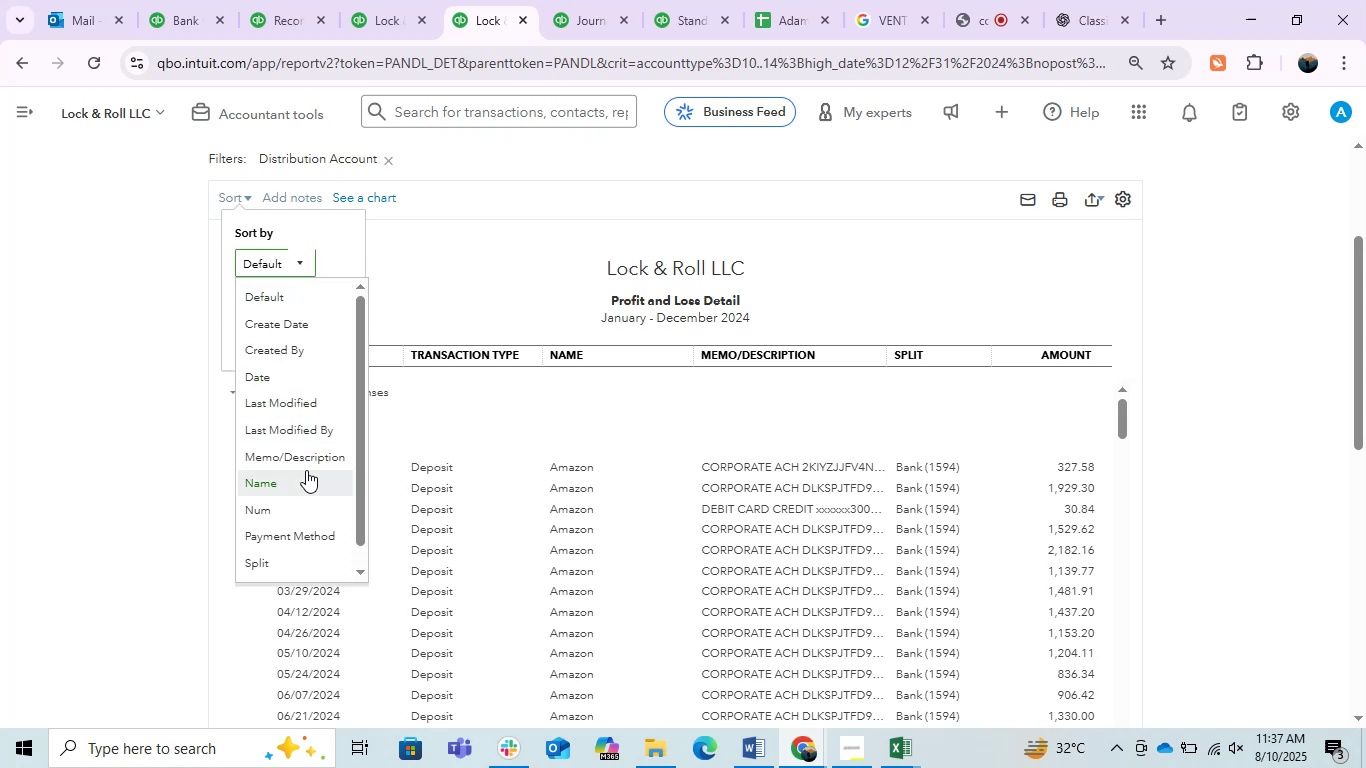 
left_click([289, 459])
 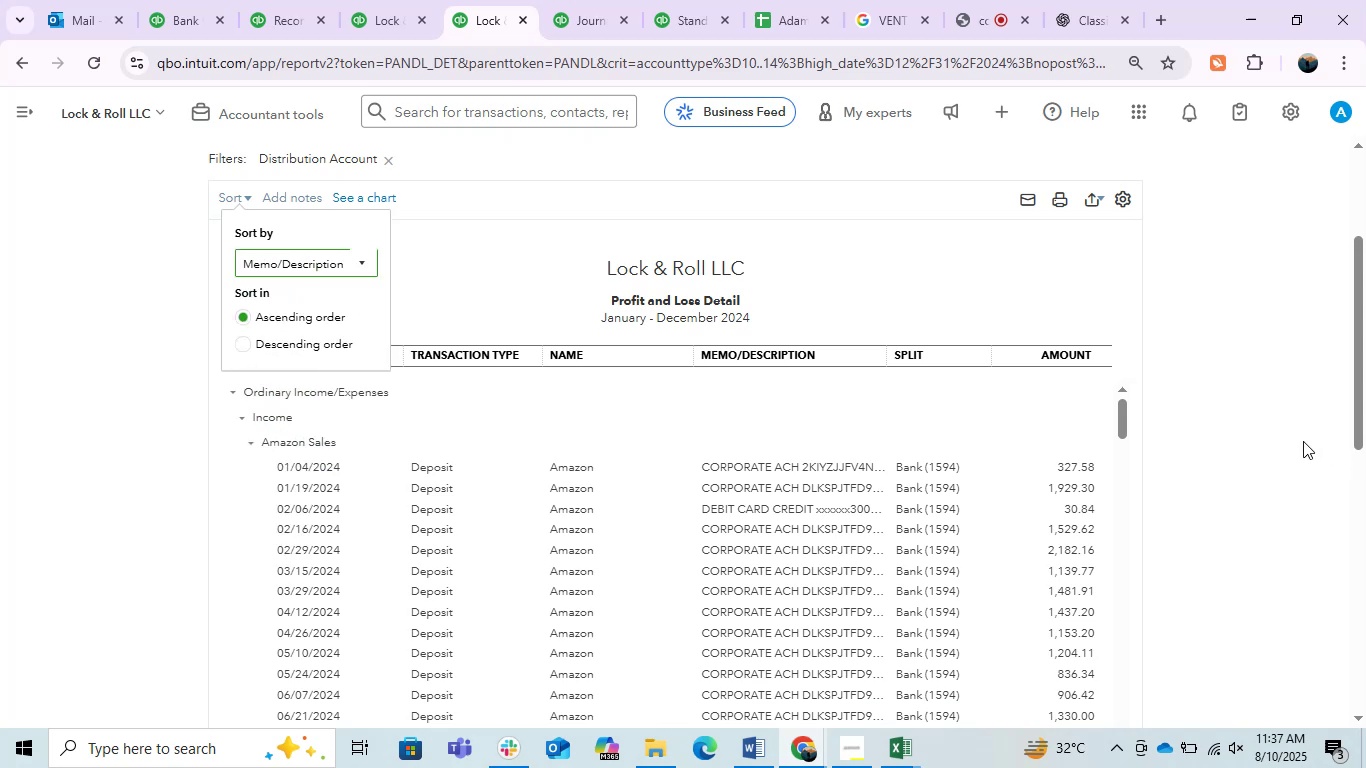 
left_click([1272, 423])
 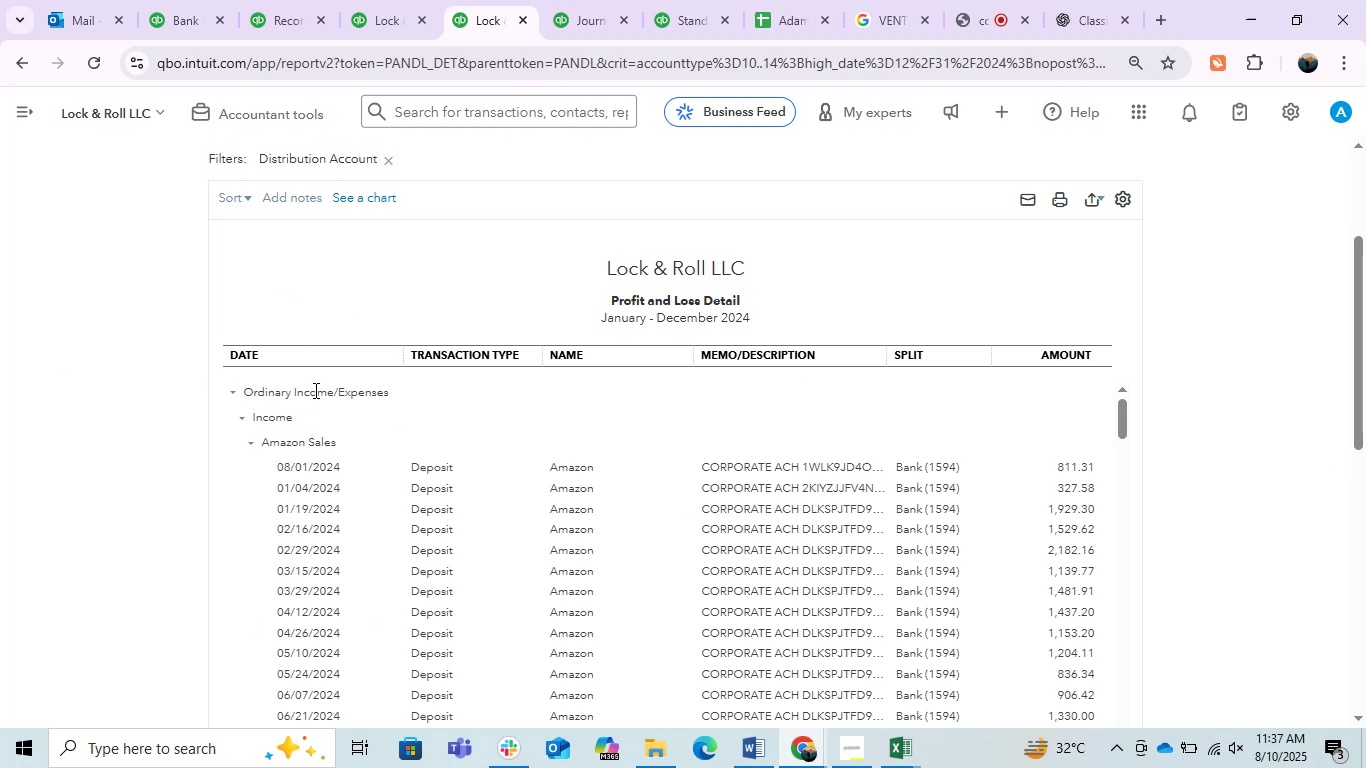 
left_click_drag(start_coordinate=[400, 353], to_coordinate=[351, 371])
 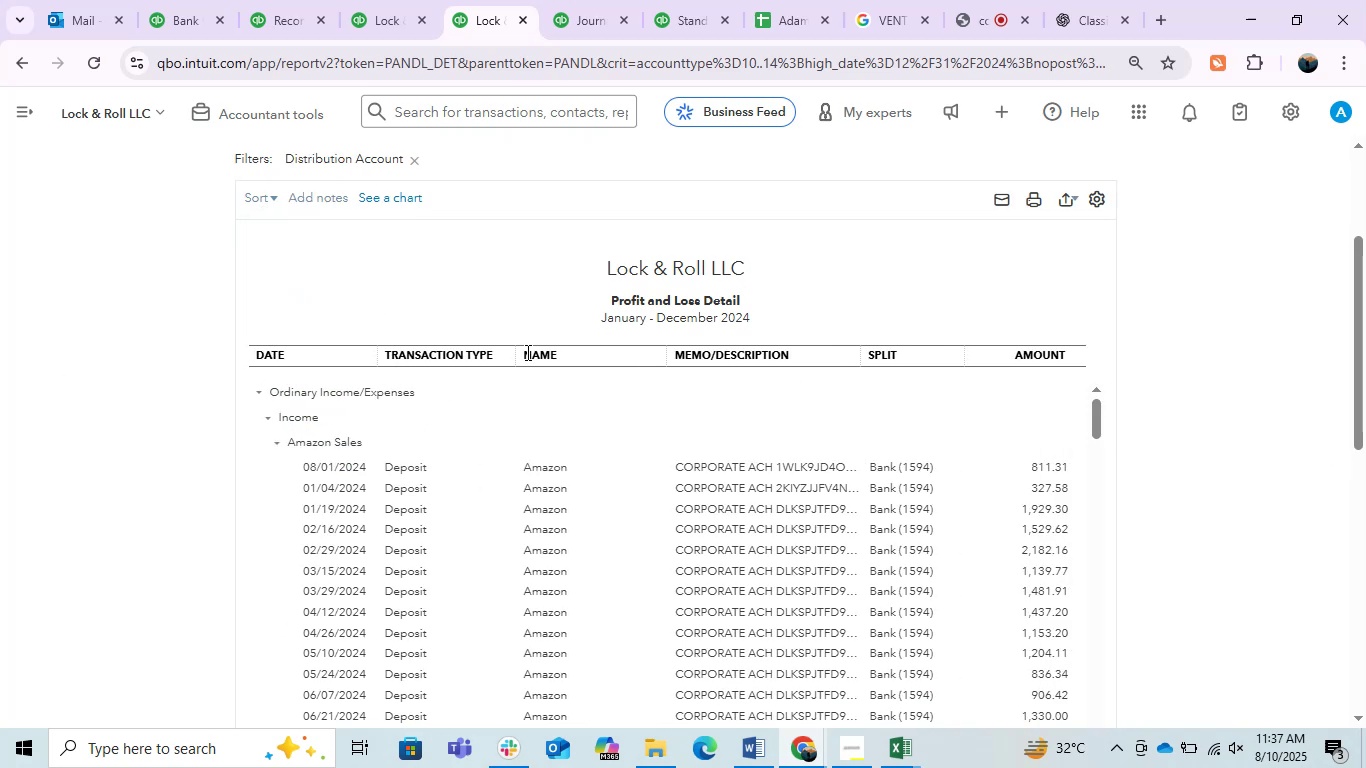 
left_click_drag(start_coordinate=[513, 353], to_coordinate=[445, 372])
 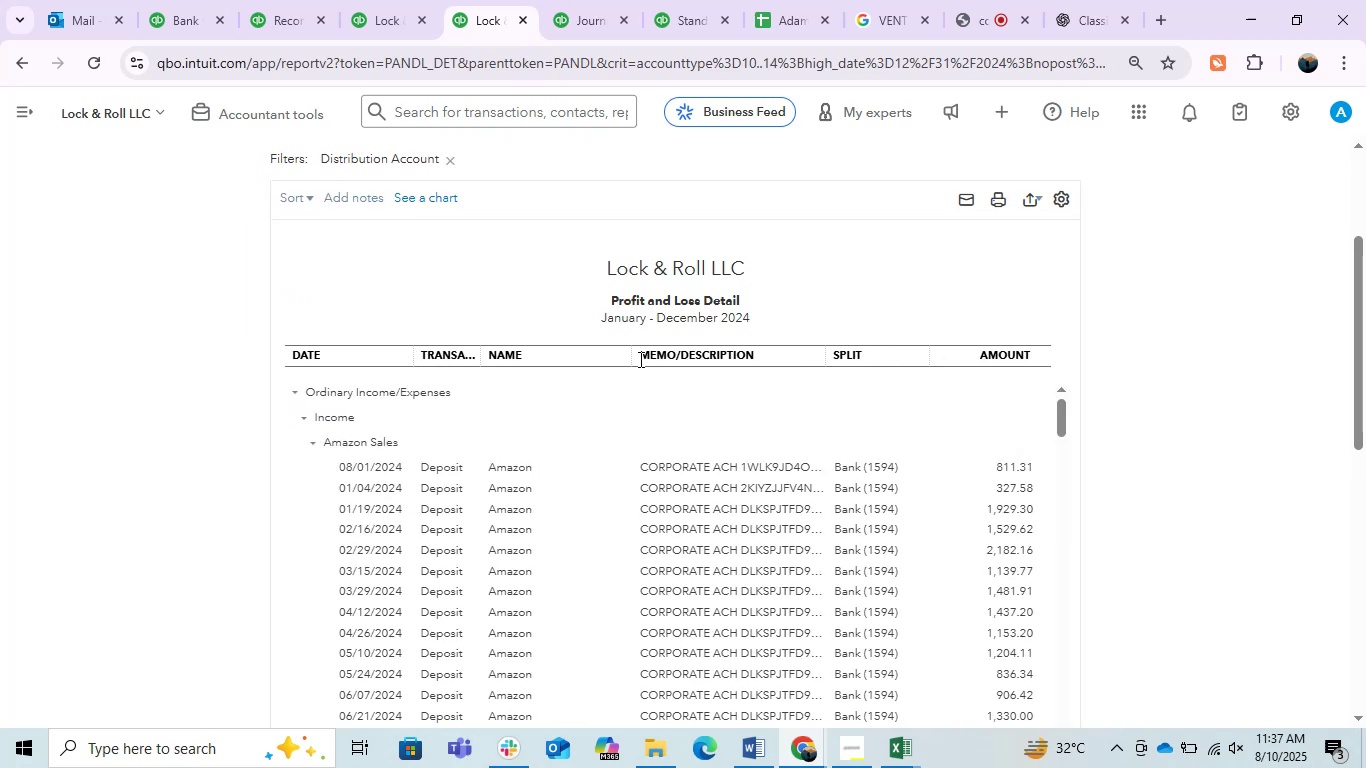 
left_click_drag(start_coordinate=[636, 357], to_coordinate=[563, 369])
 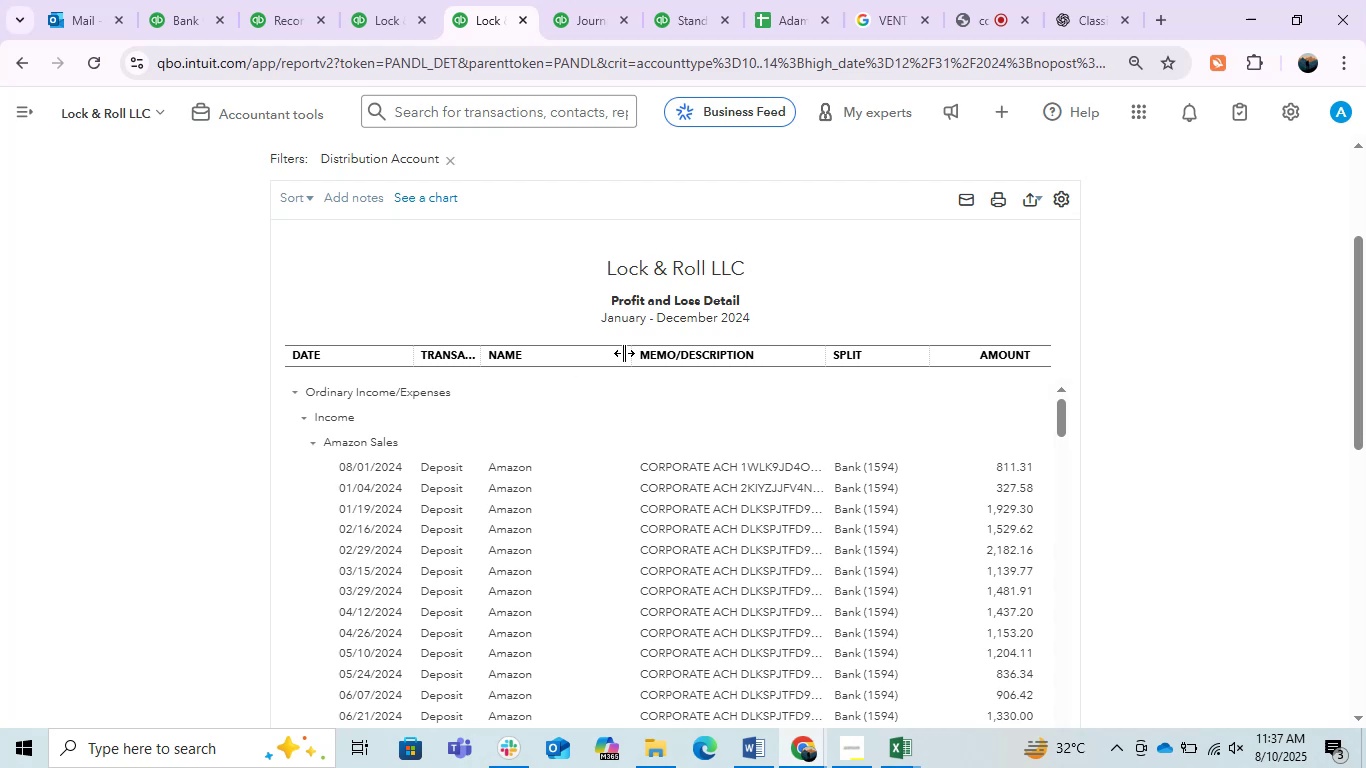 
wait(5.87)
 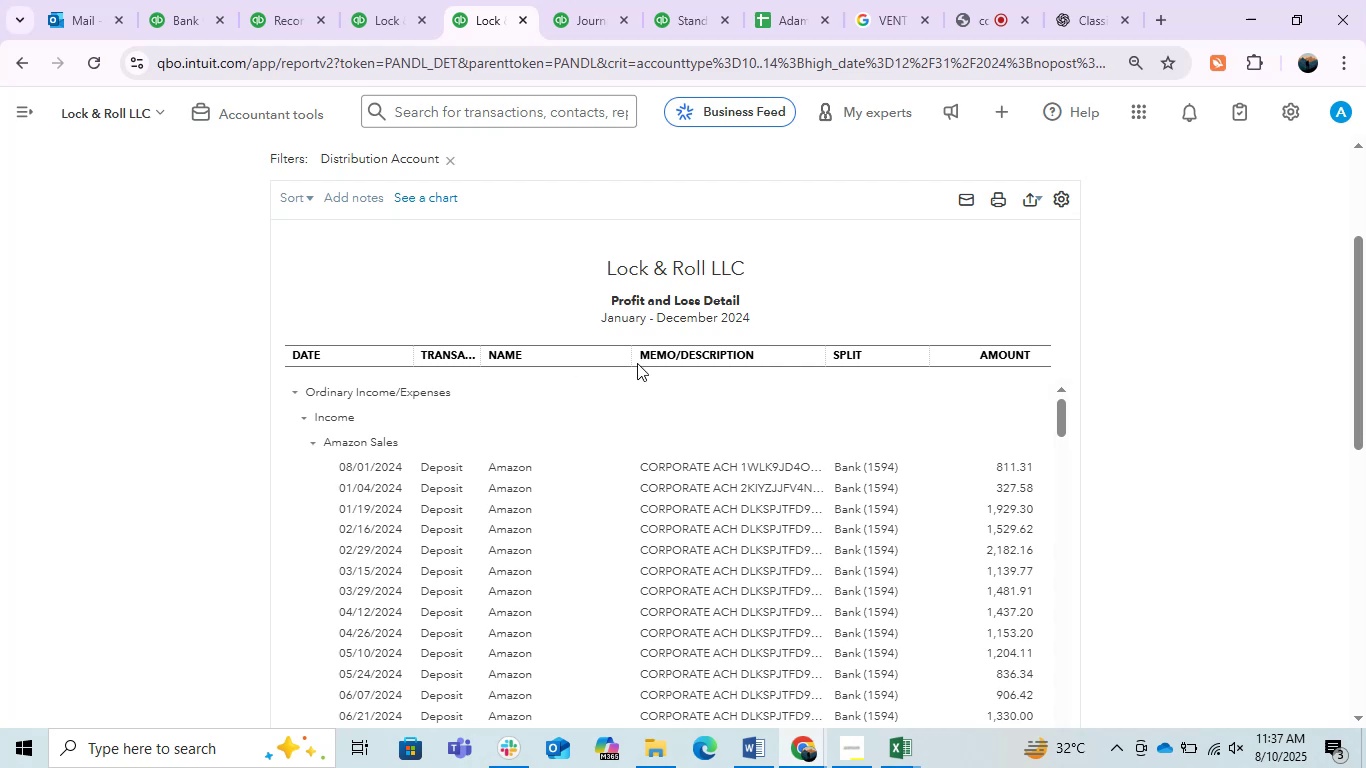 
left_click_drag(start_coordinate=[627, 355], to_coordinate=[565, 364])
 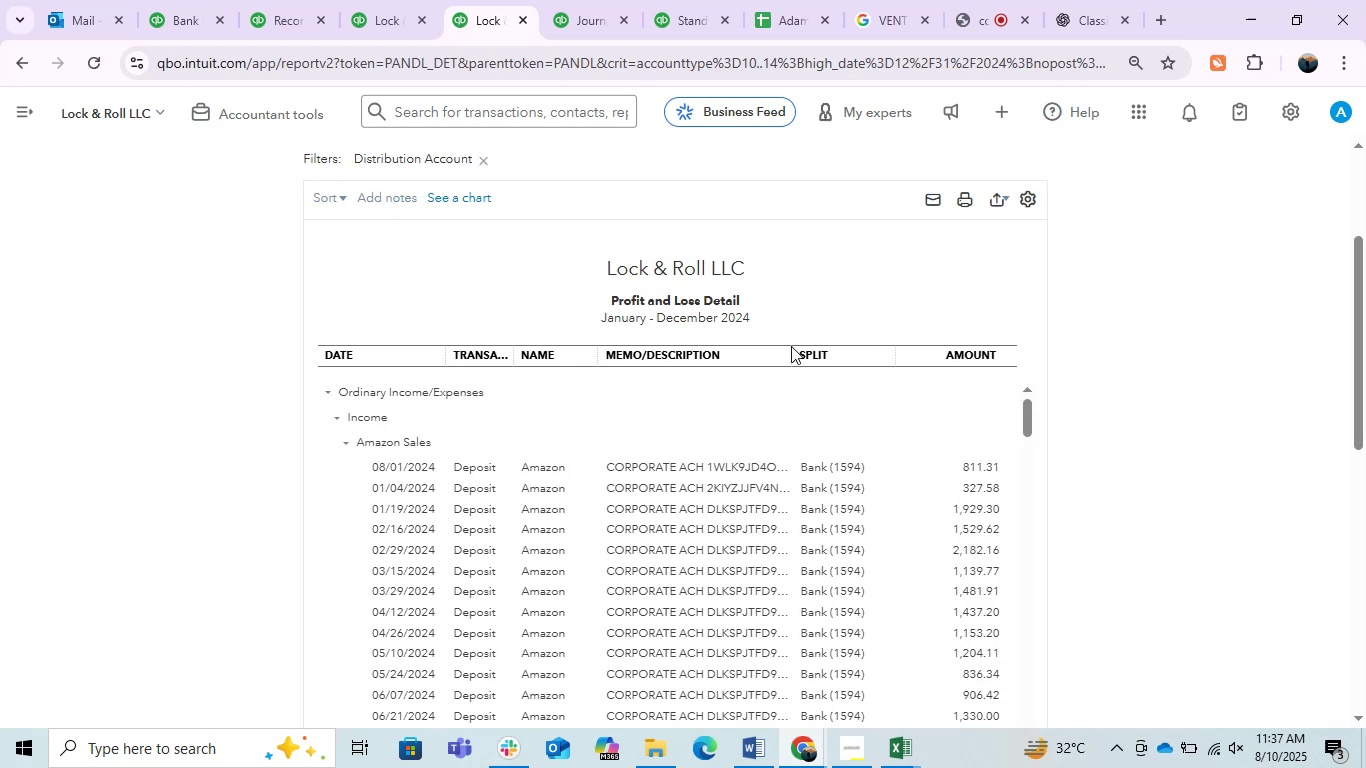 
left_click_drag(start_coordinate=[787, 356], to_coordinate=[1043, 403])
 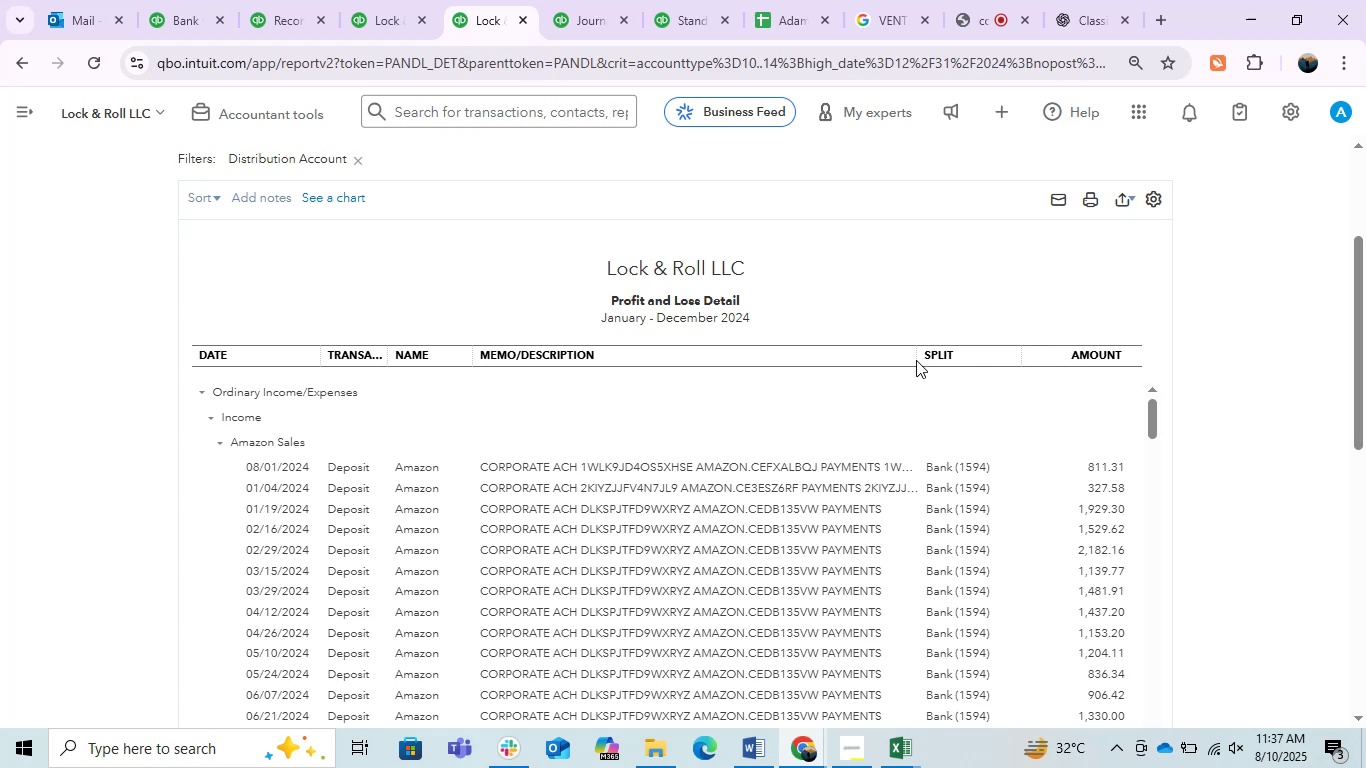 
left_click_drag(start_coordinate=[915, 358], to_coordinate=[985, 360])
 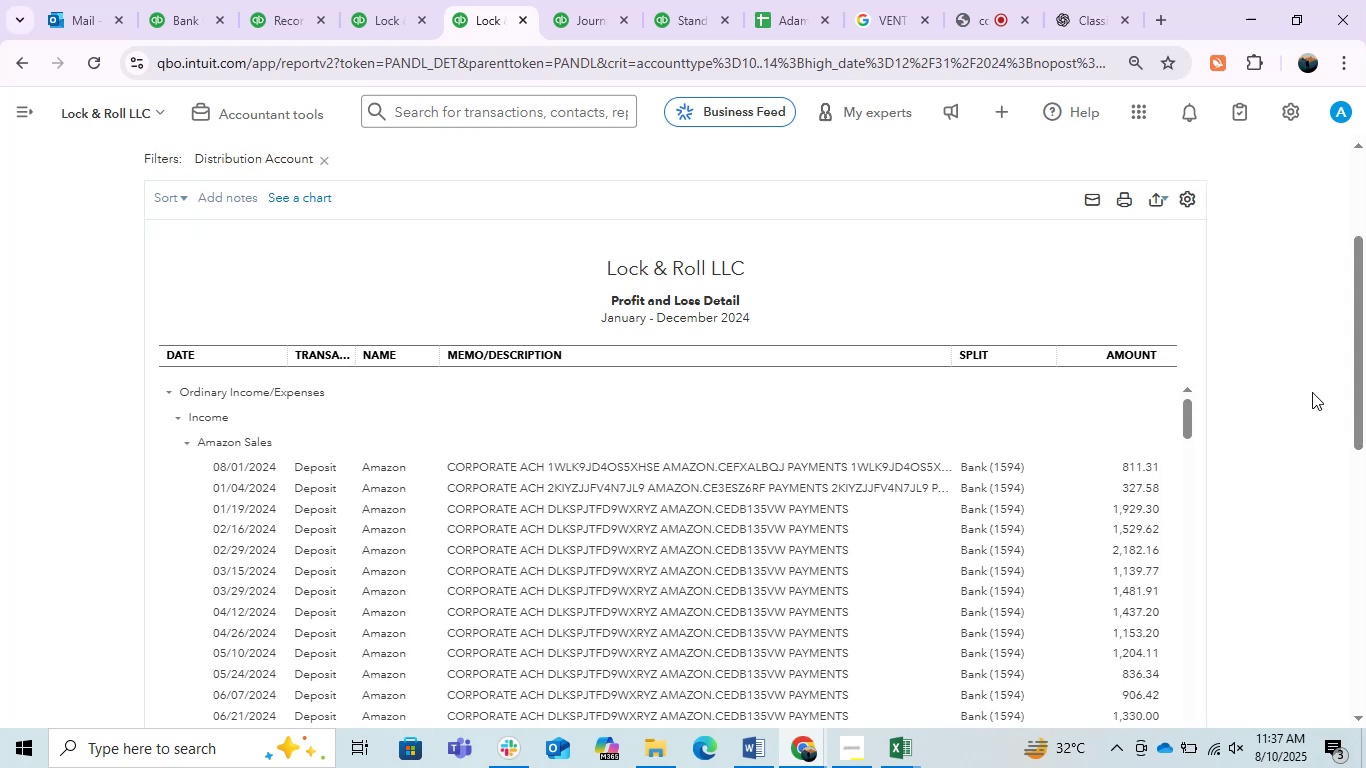 
left_click_drag(start_coordinate=[1244, 399], to_coordinate=[1238, 395])
 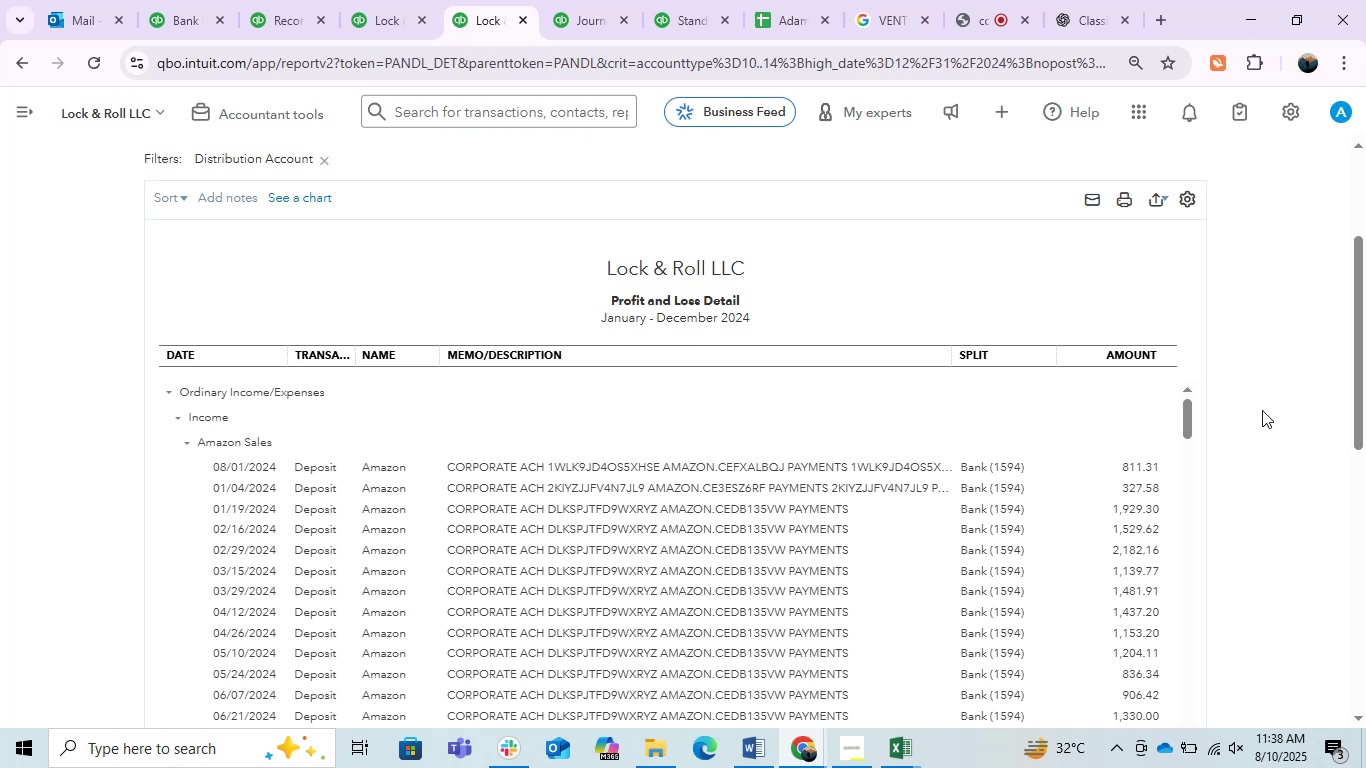 
wait(28.58)
 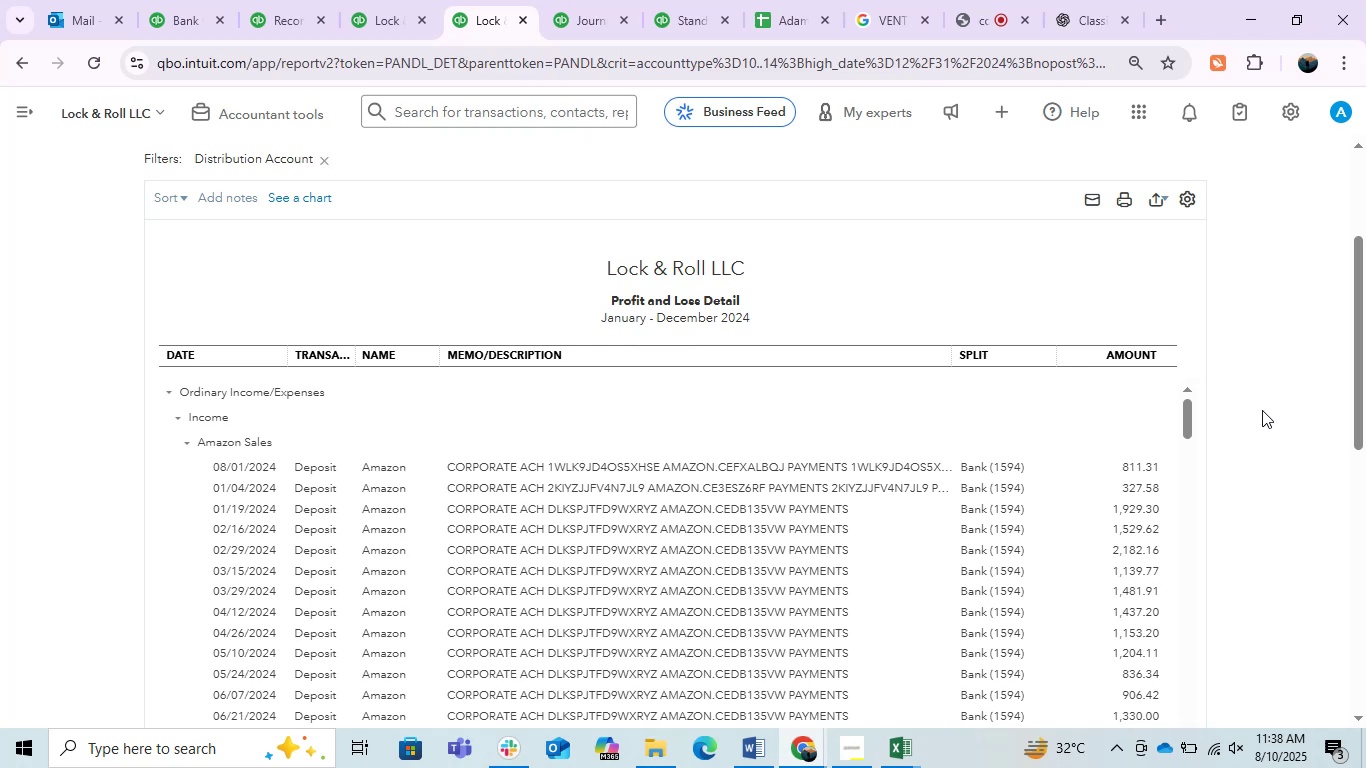 
scroll: coordinate [506, 544], scroll_direction: down, amount: 4.0
 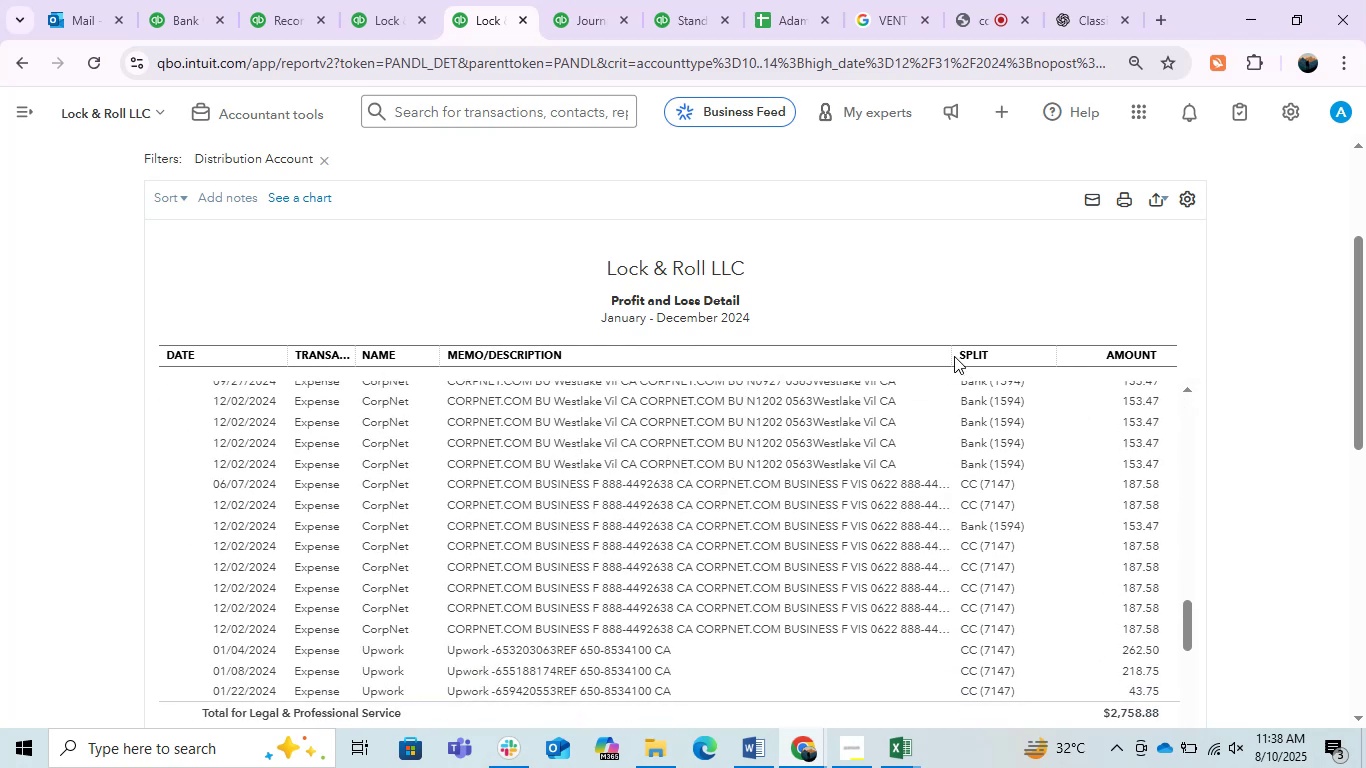 
left_click_drag(start_coordinate=[949, 353], to_coordinate=[1076, 356])
 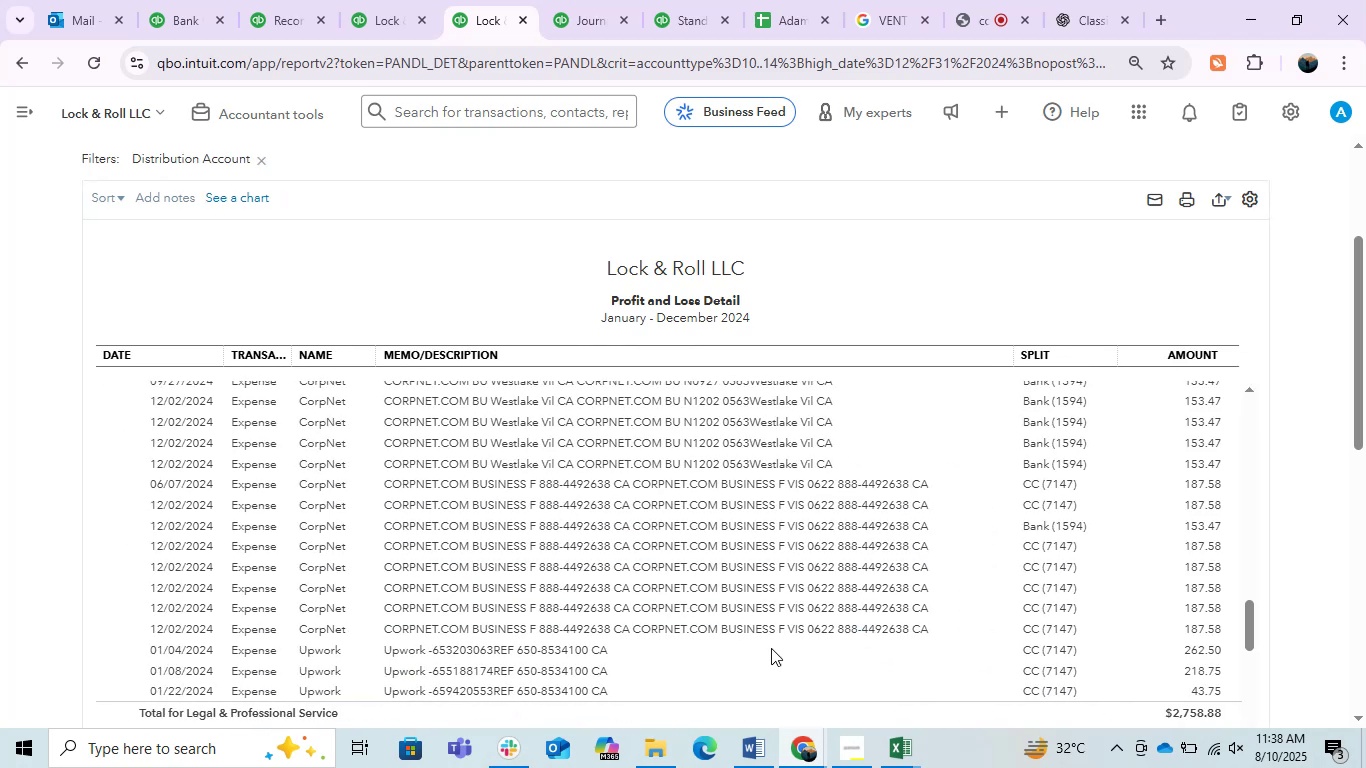 
scroll: coordinate [768, 648], scroll_direction: up, amount: 1.0
 